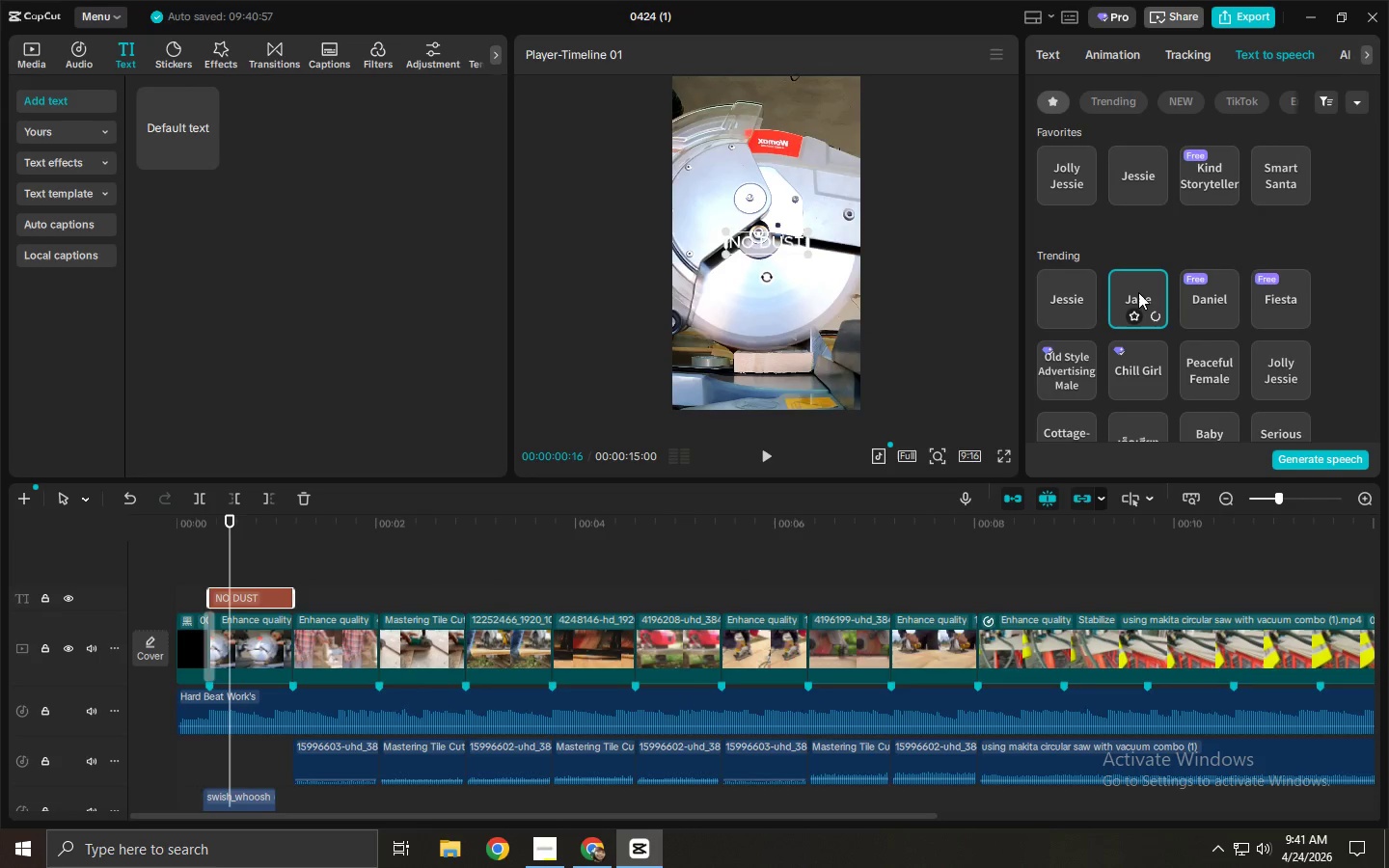 
left_click([1294, 458])
 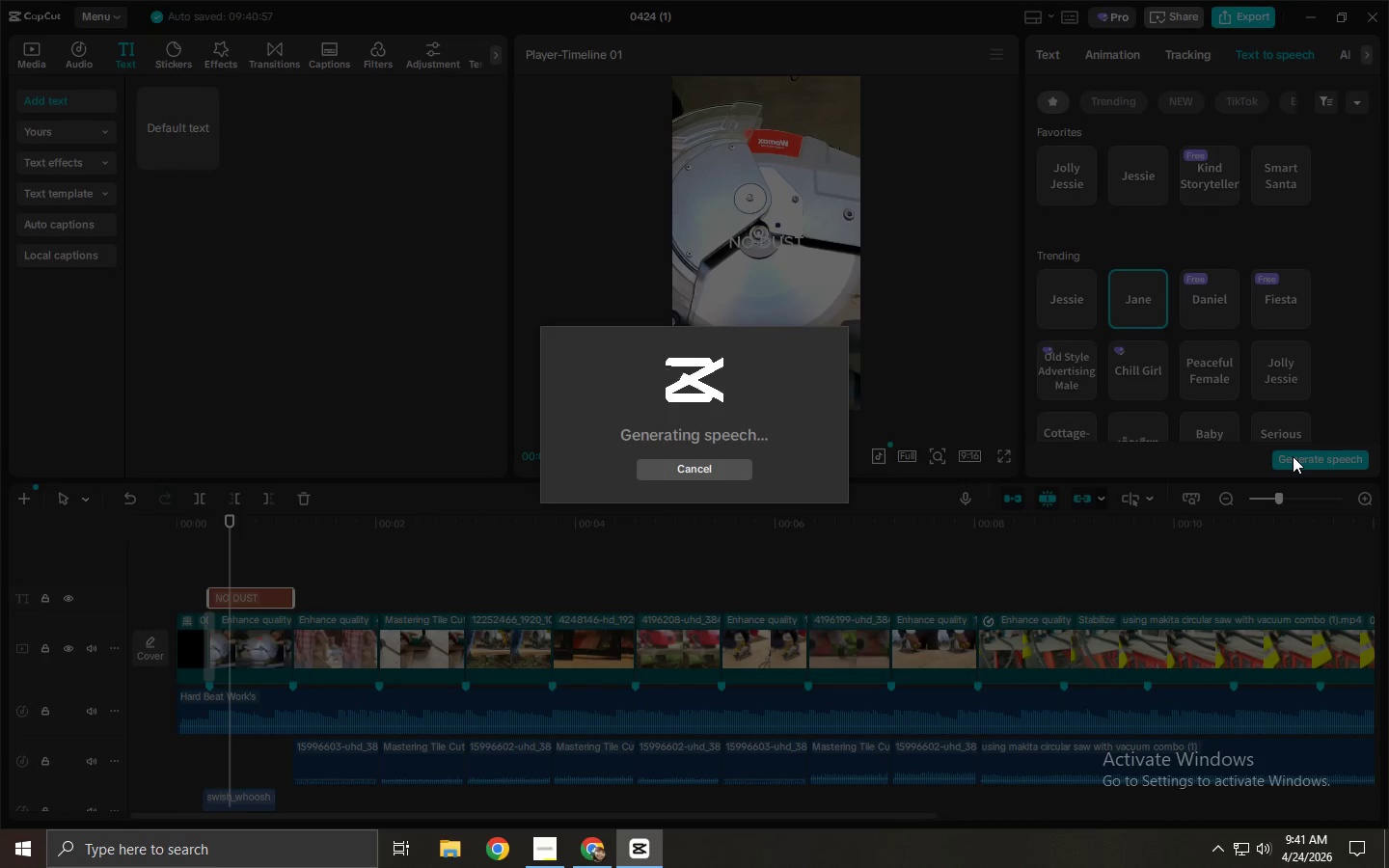 
mouse_move([1255, 470])
 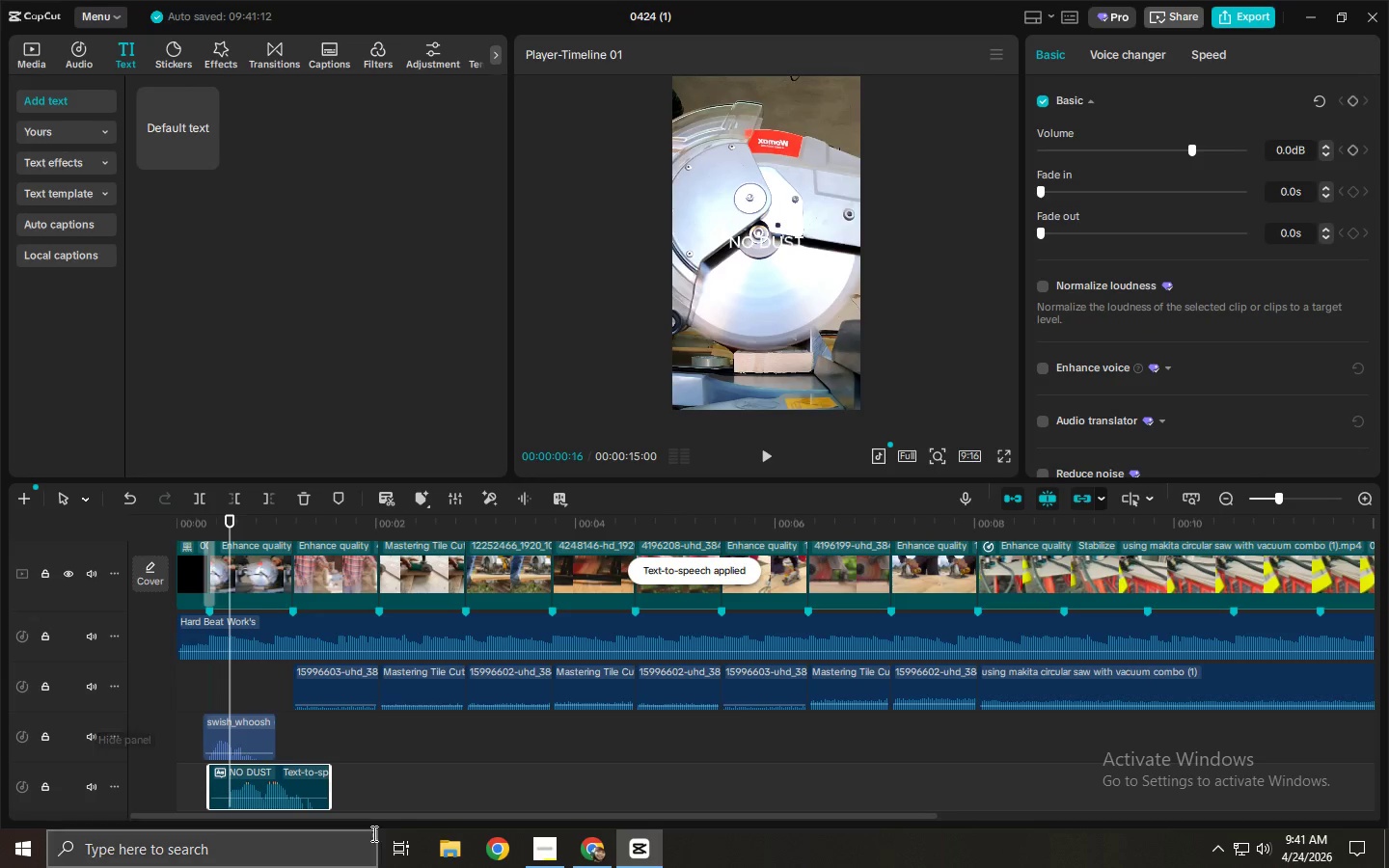 
left_click([291, 774])
 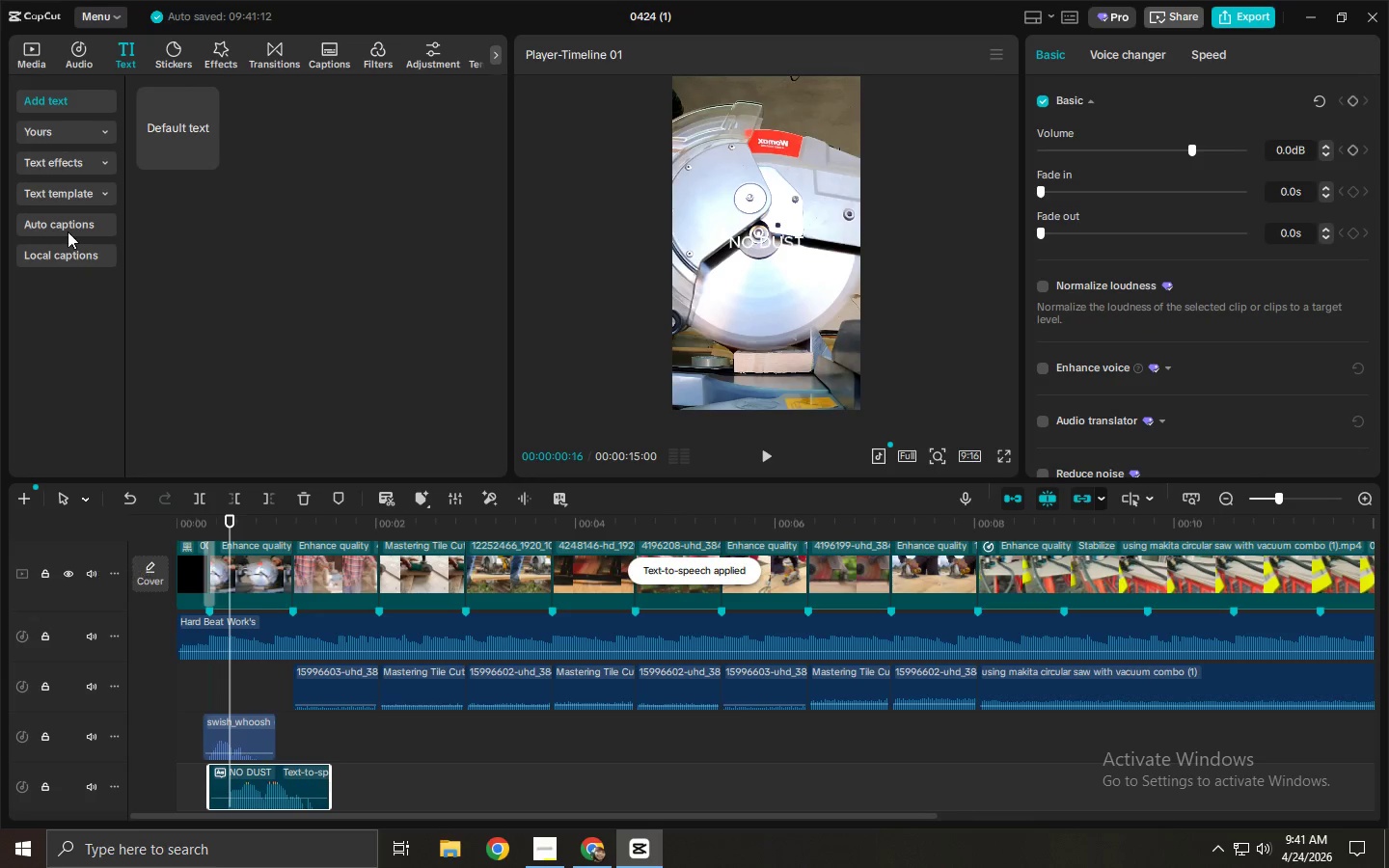 
left_click([68, 231])
 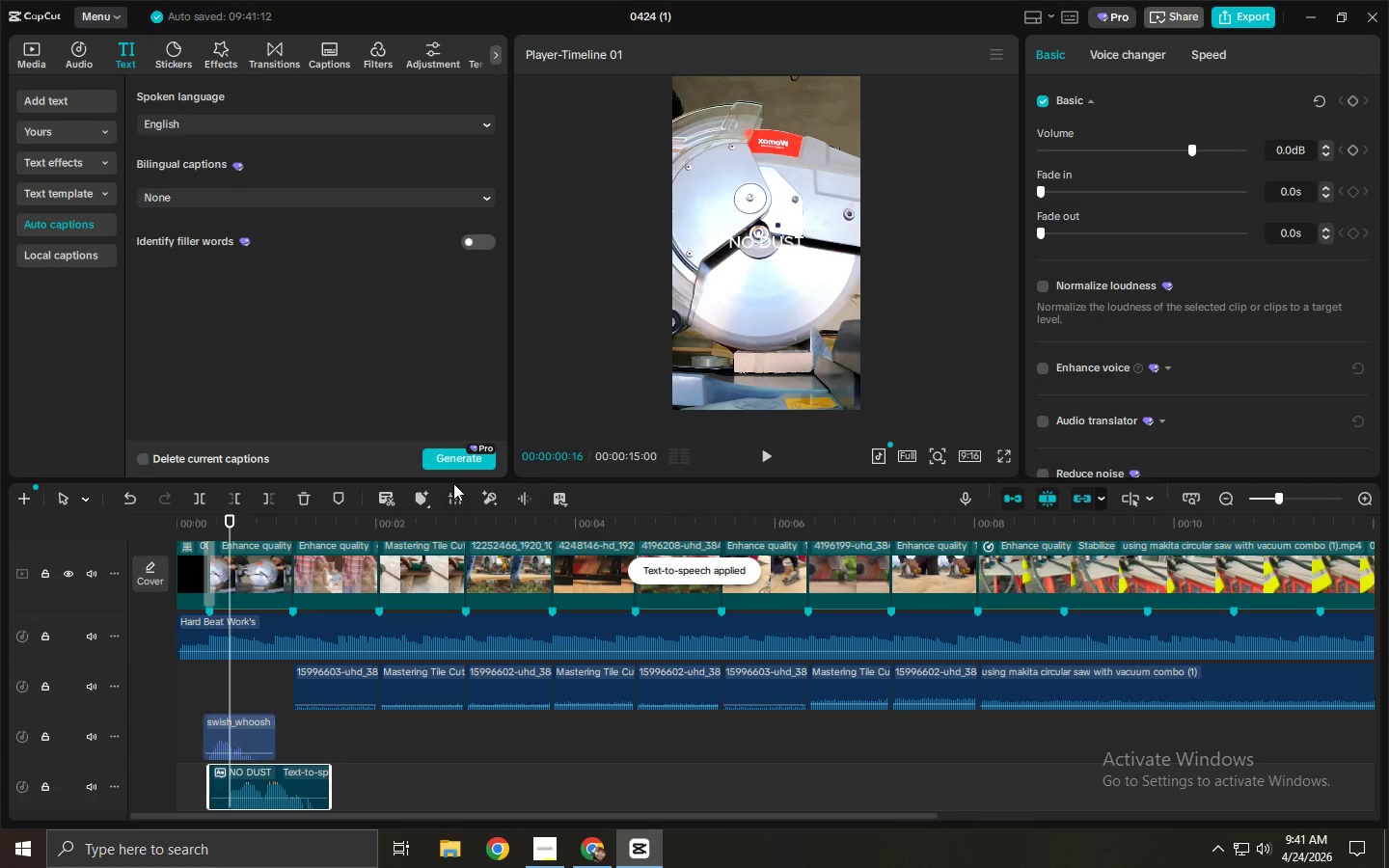 
left_click([471, 458])
 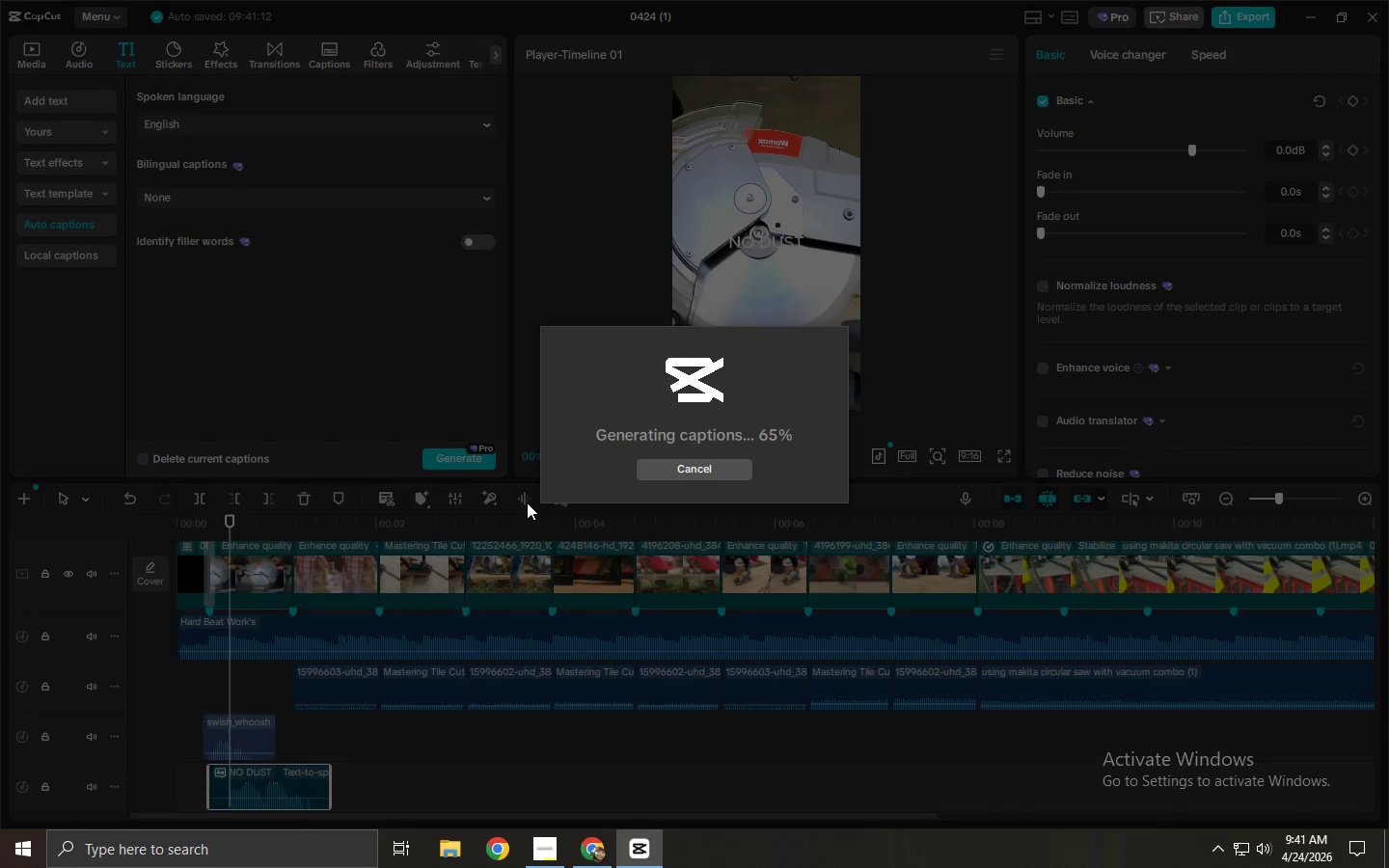 
wait(7.75)
 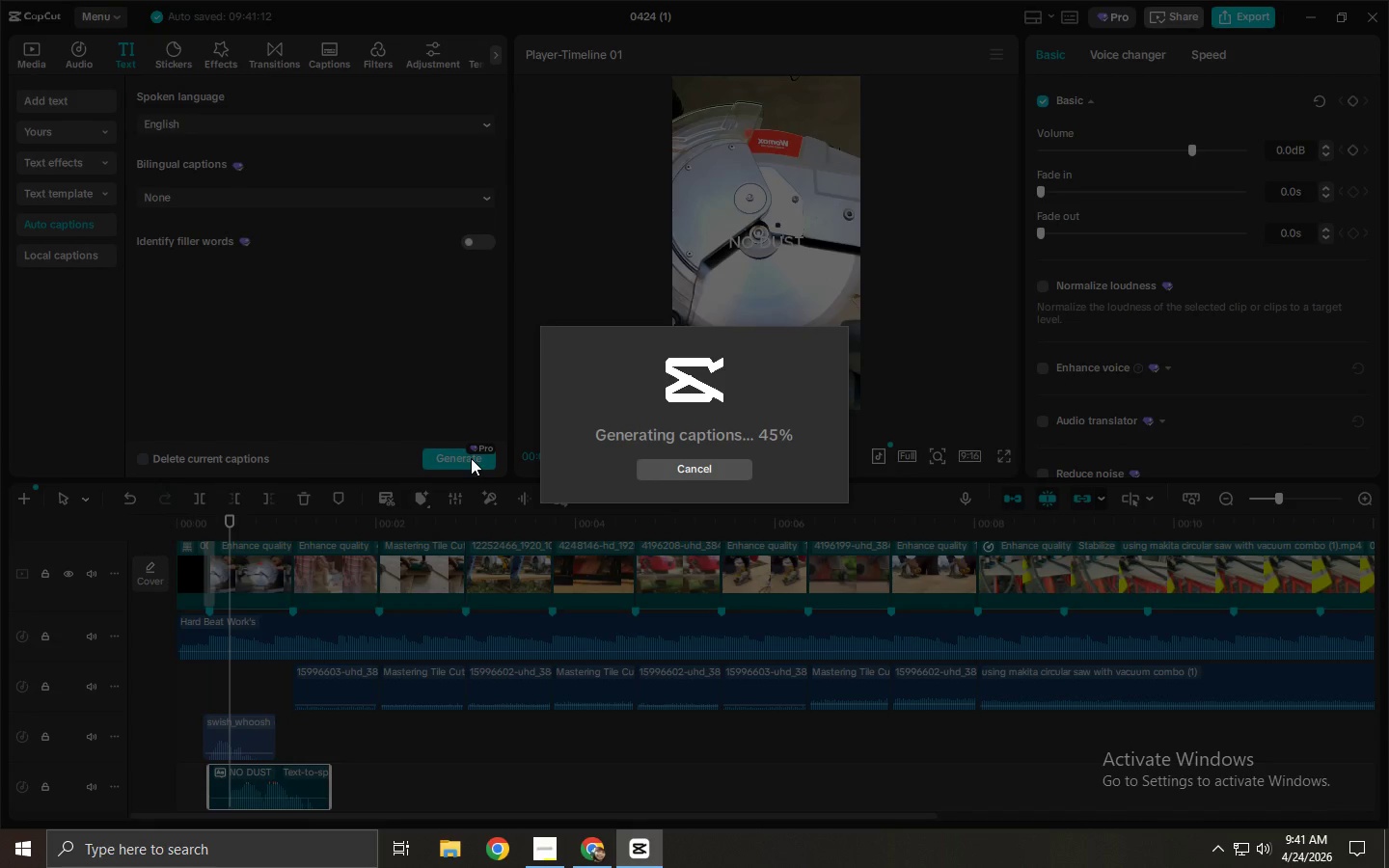 
left_click([239, 630])
 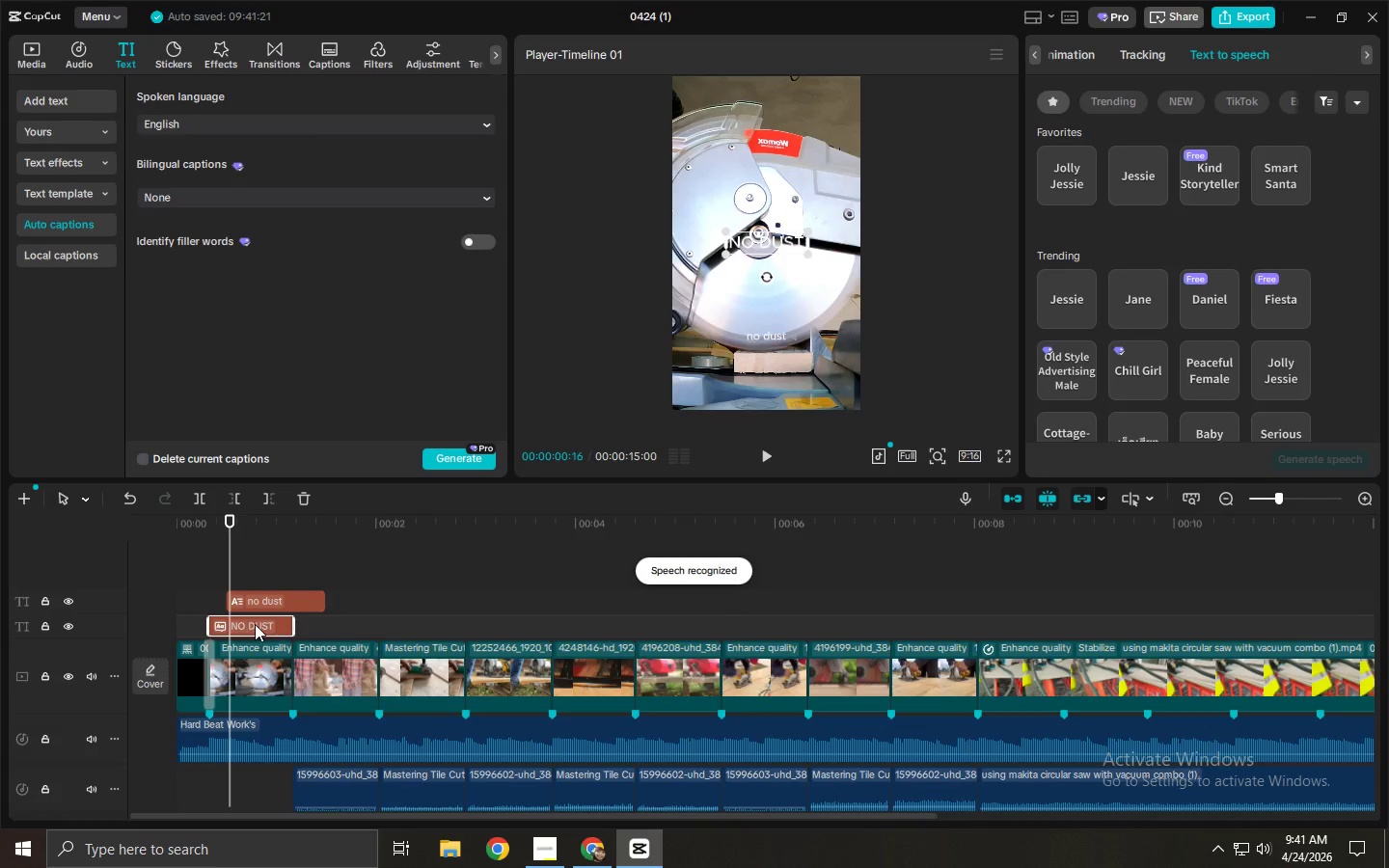 
left_click([255, 622])
 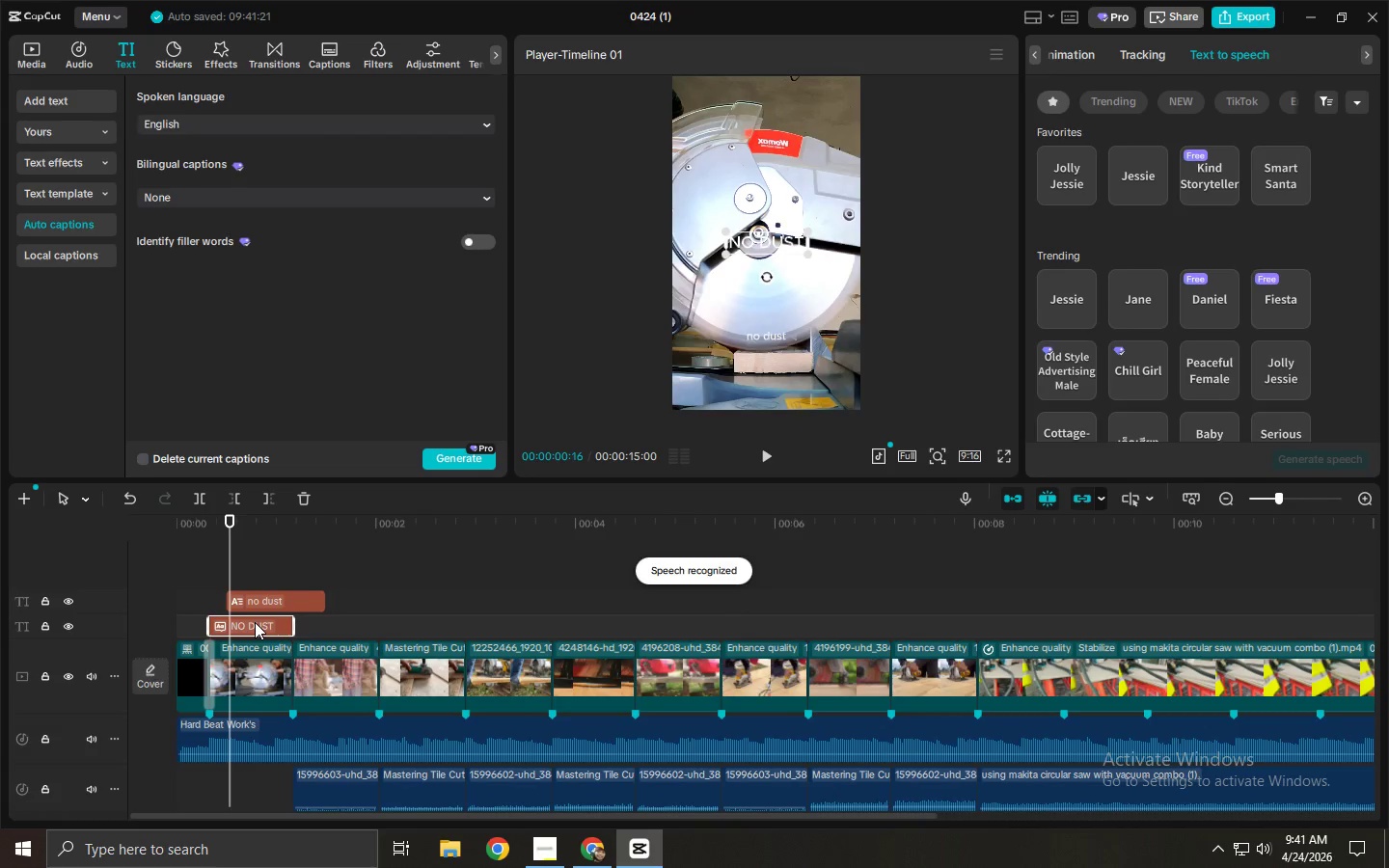 
key(Delete)
 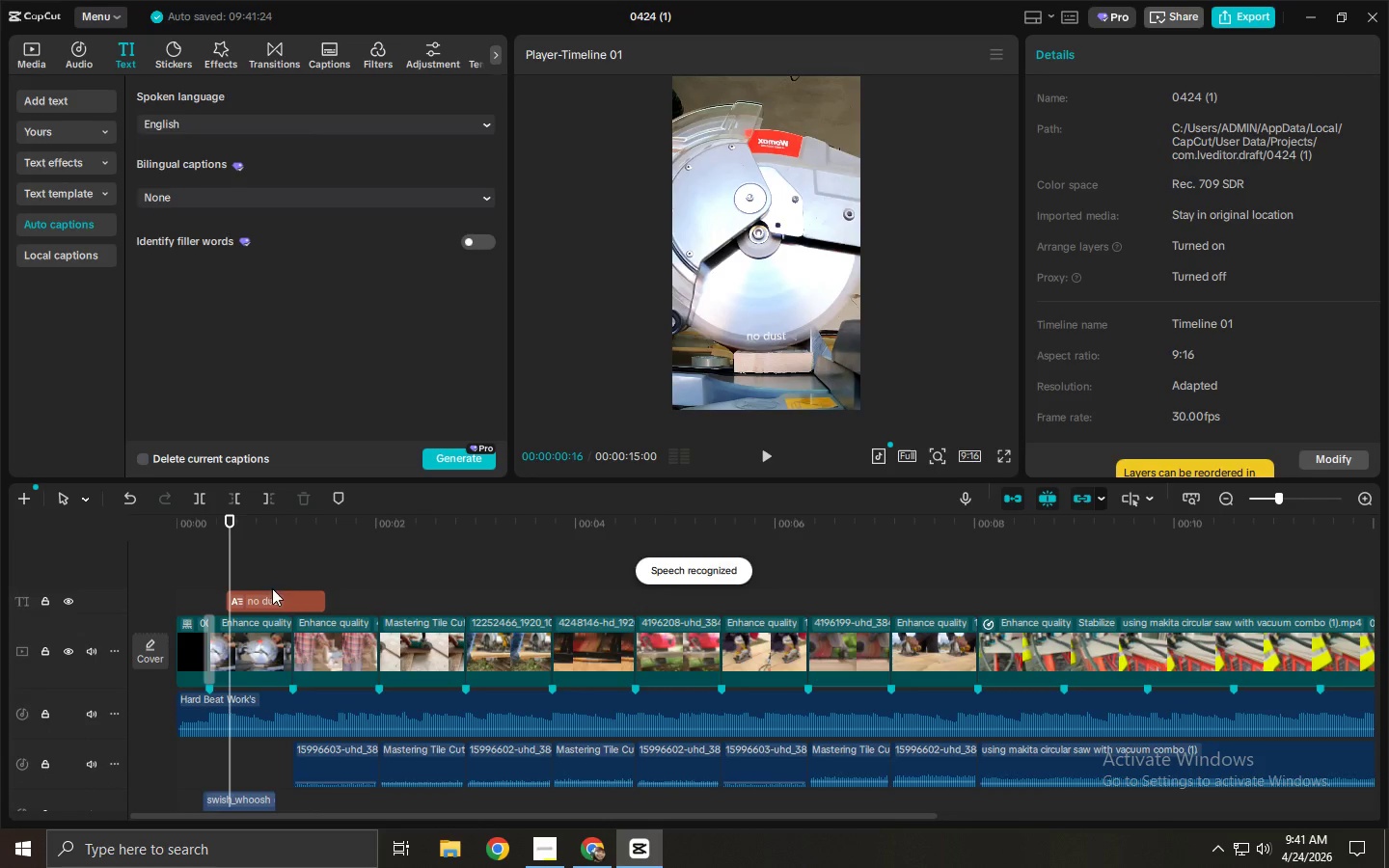 
left_click([272, 601])
 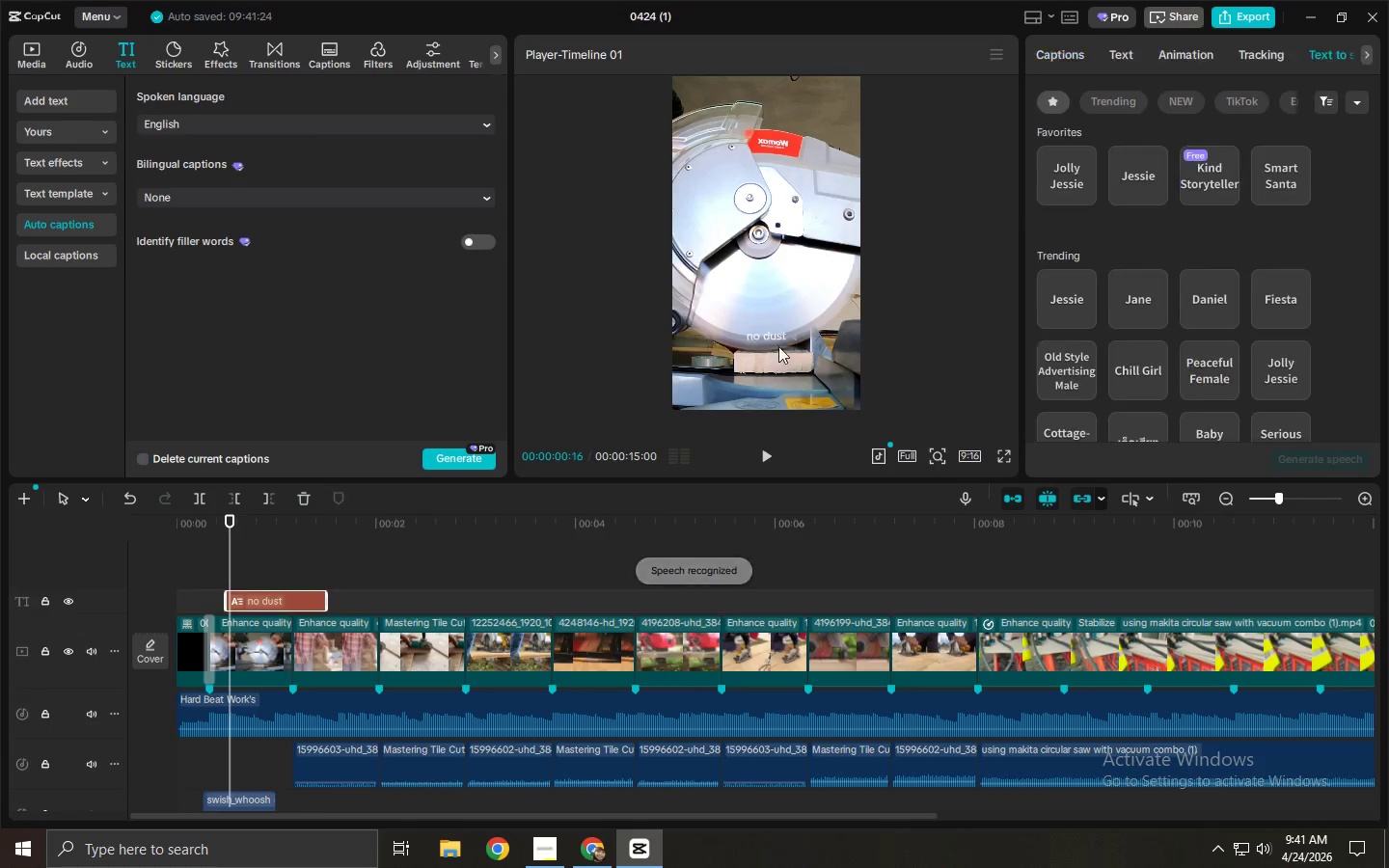 
left_click([775, 332])
 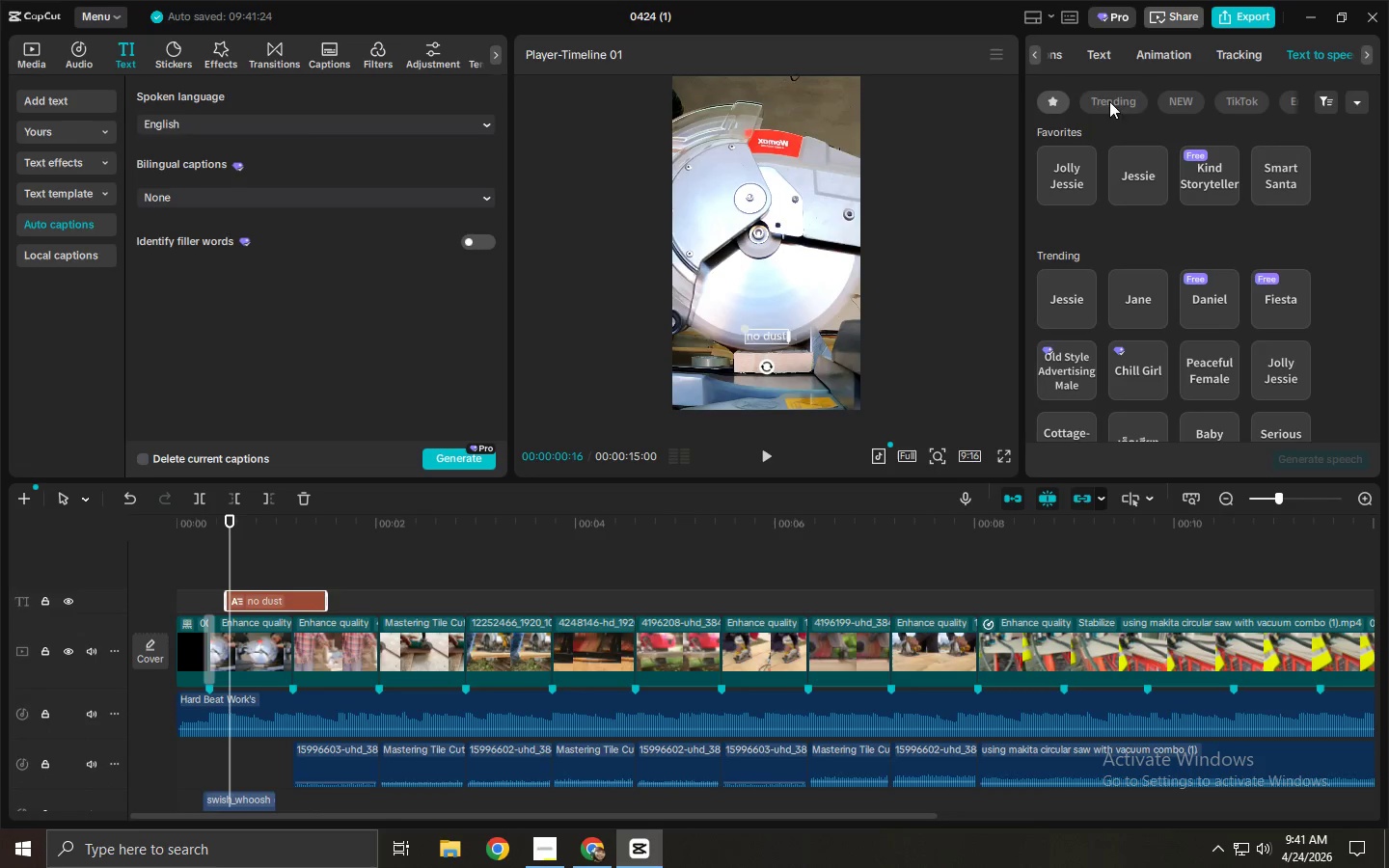 
left_click([1094, 63])
 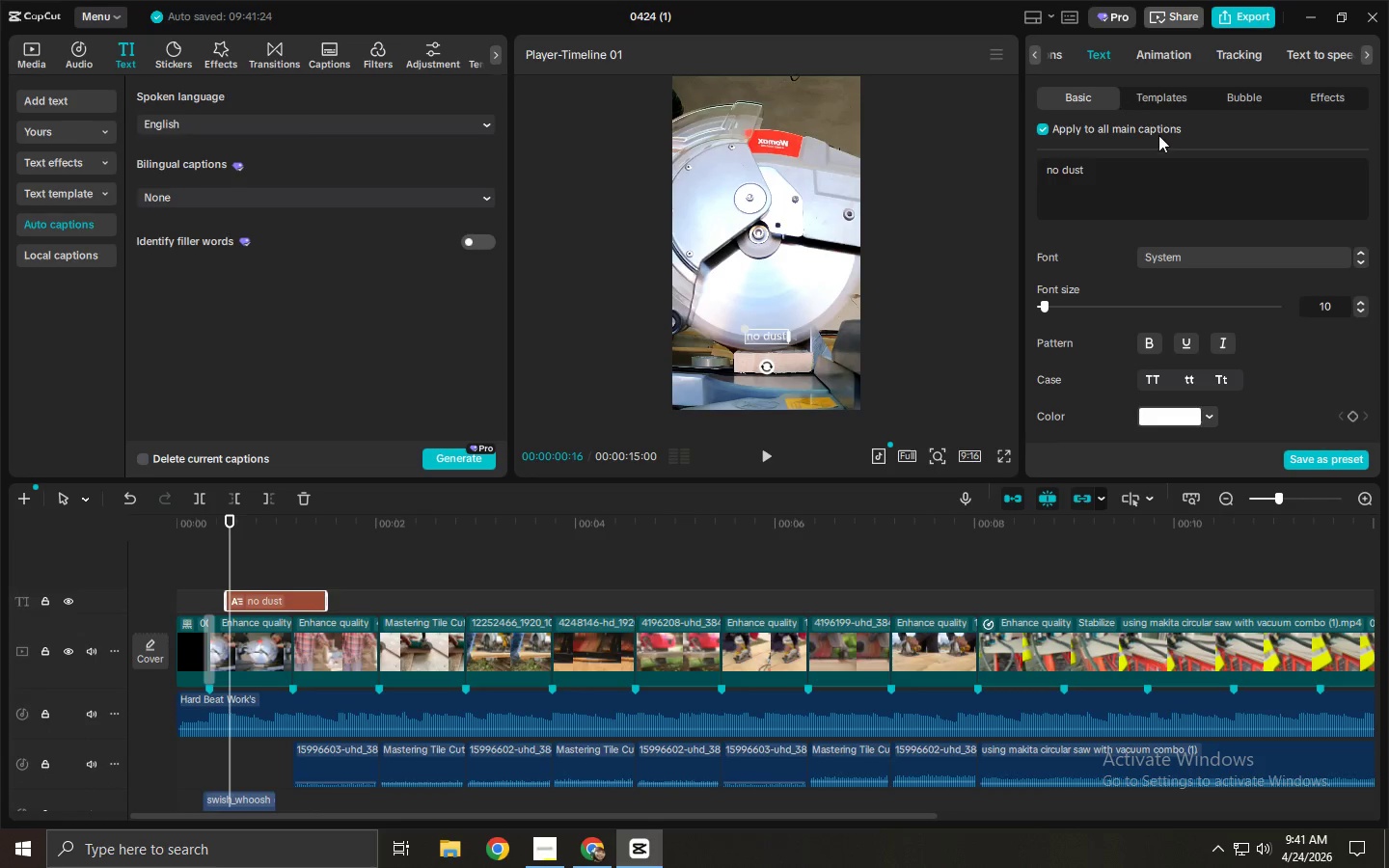 
left_click([1176, 167])
 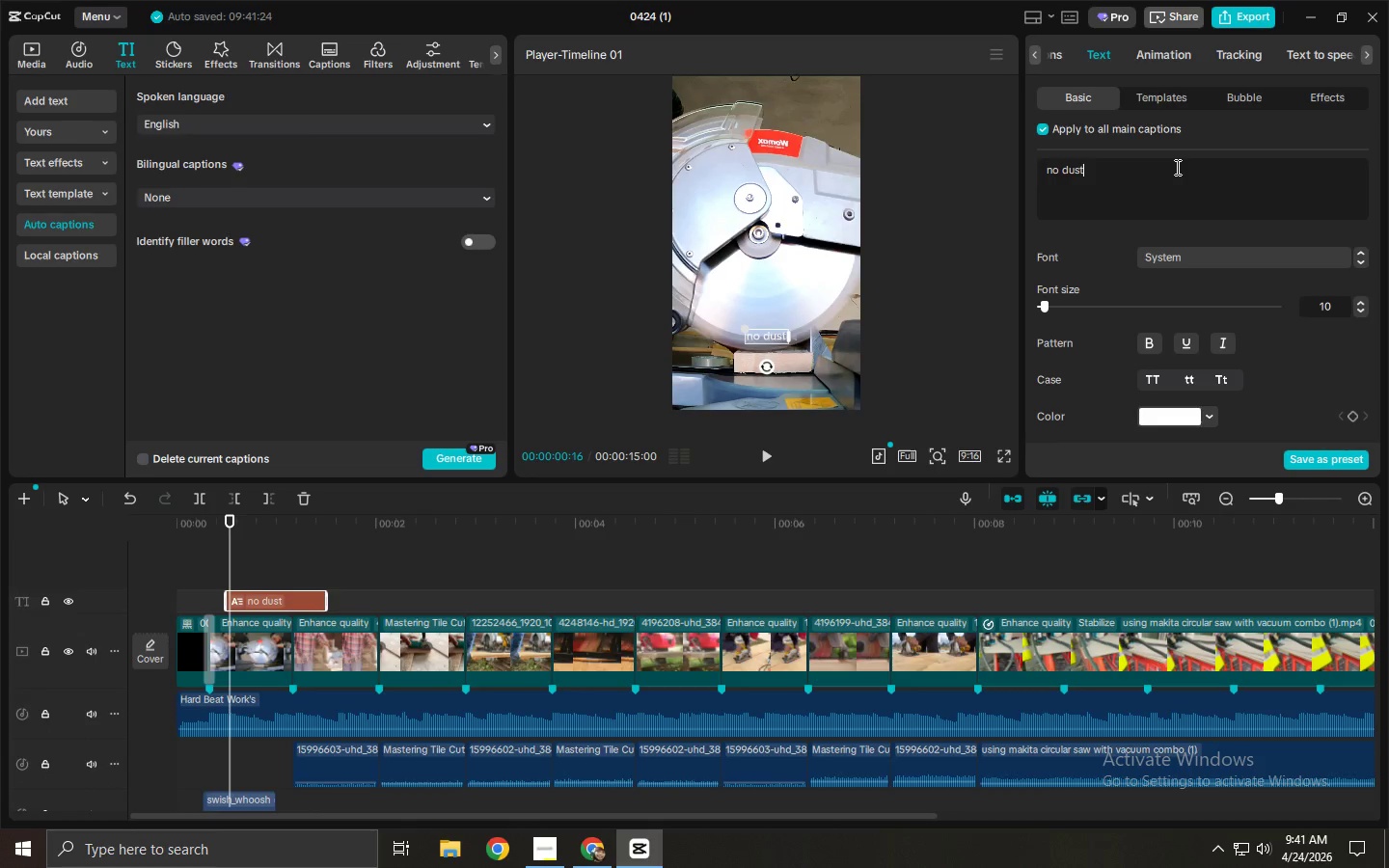 
key(Control+ControlLeft)
 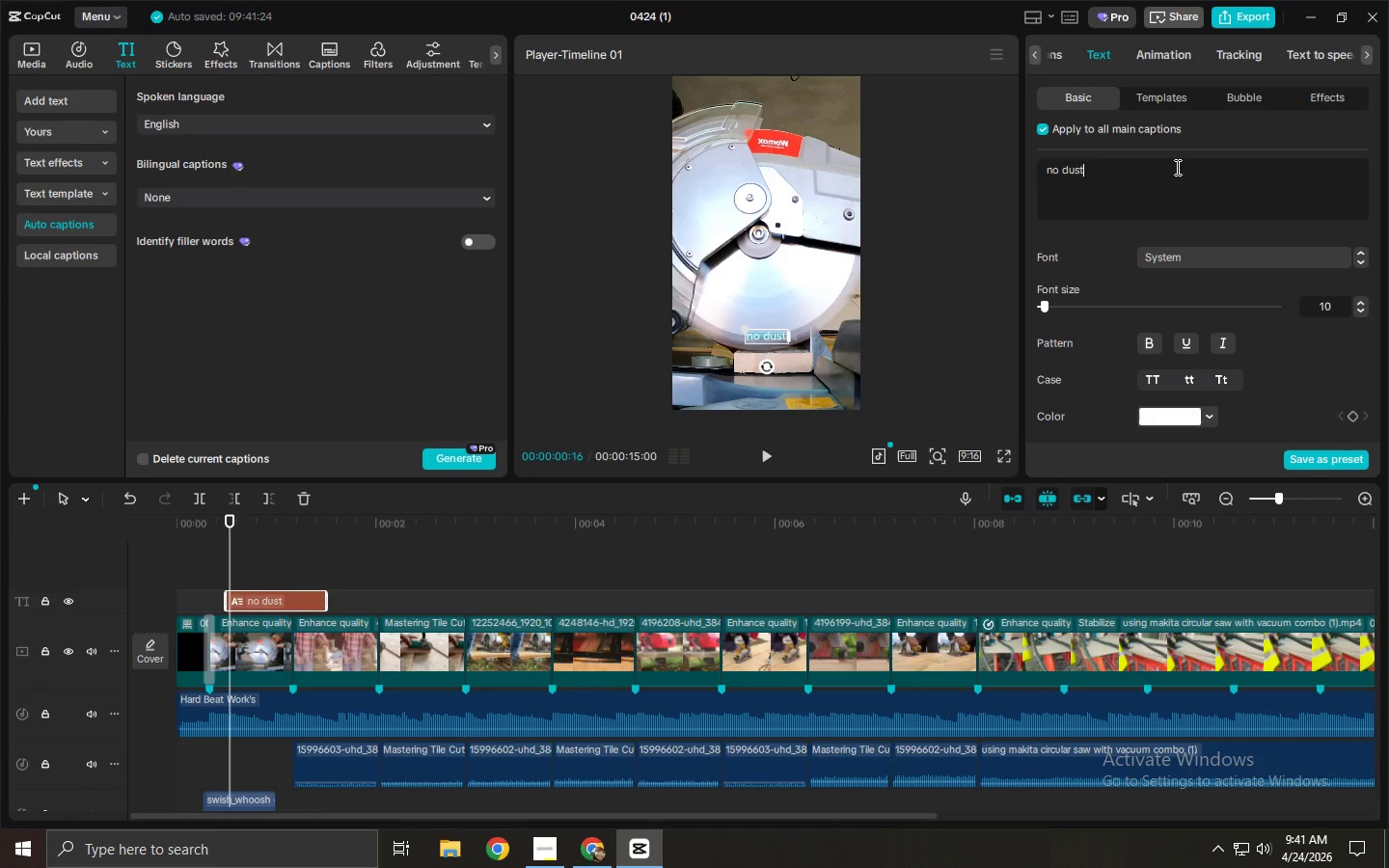 
key(Control+A)
 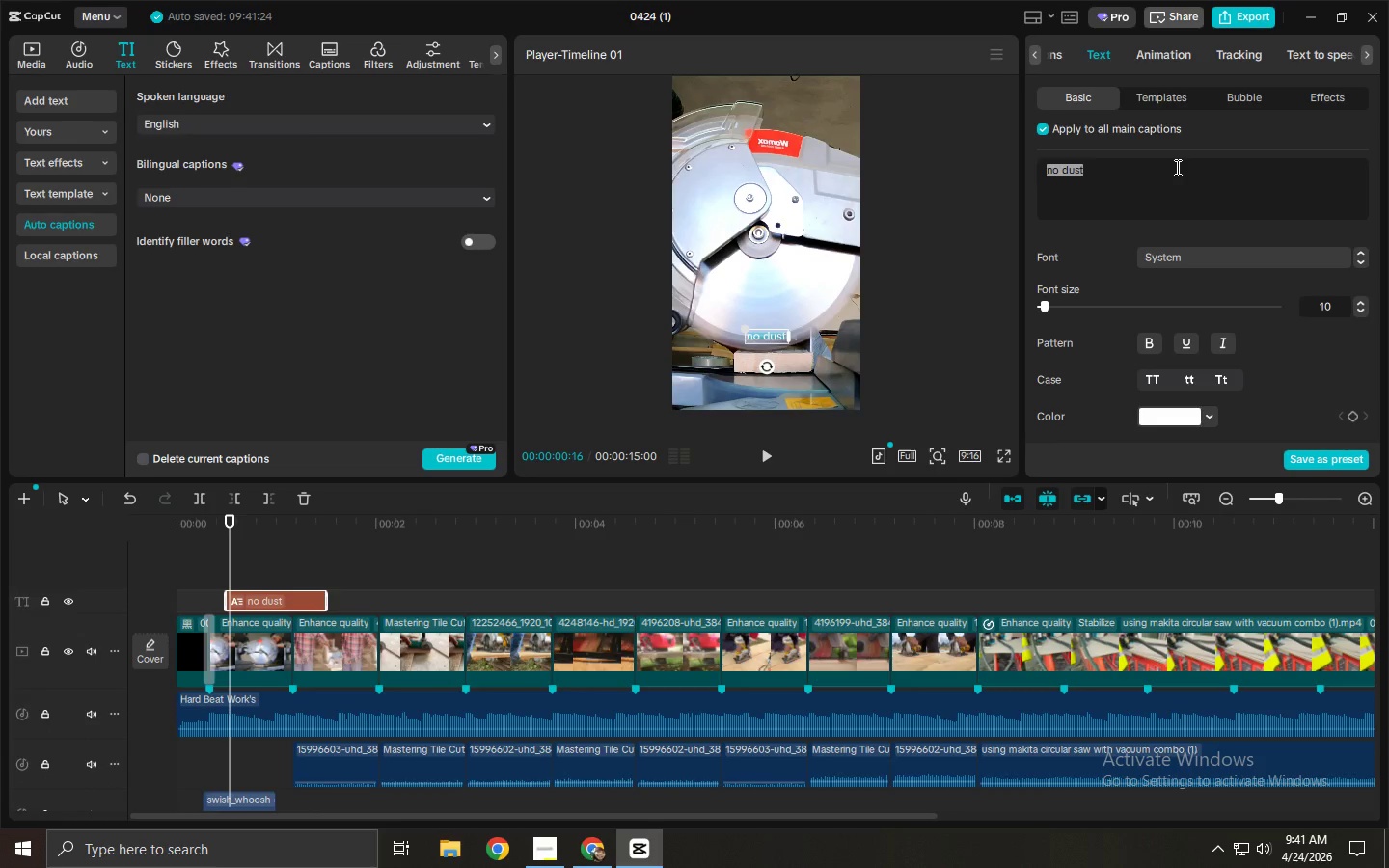 
type(no du)
key(Backspace)
key(Backspace)
key(Backspace)
key(Backspace)
key(Backspace)
key(Backspace)
type(DO)
key(Backspace)
key(Backspace)
type(NO DS)
key(Backspace)
type(UST)
 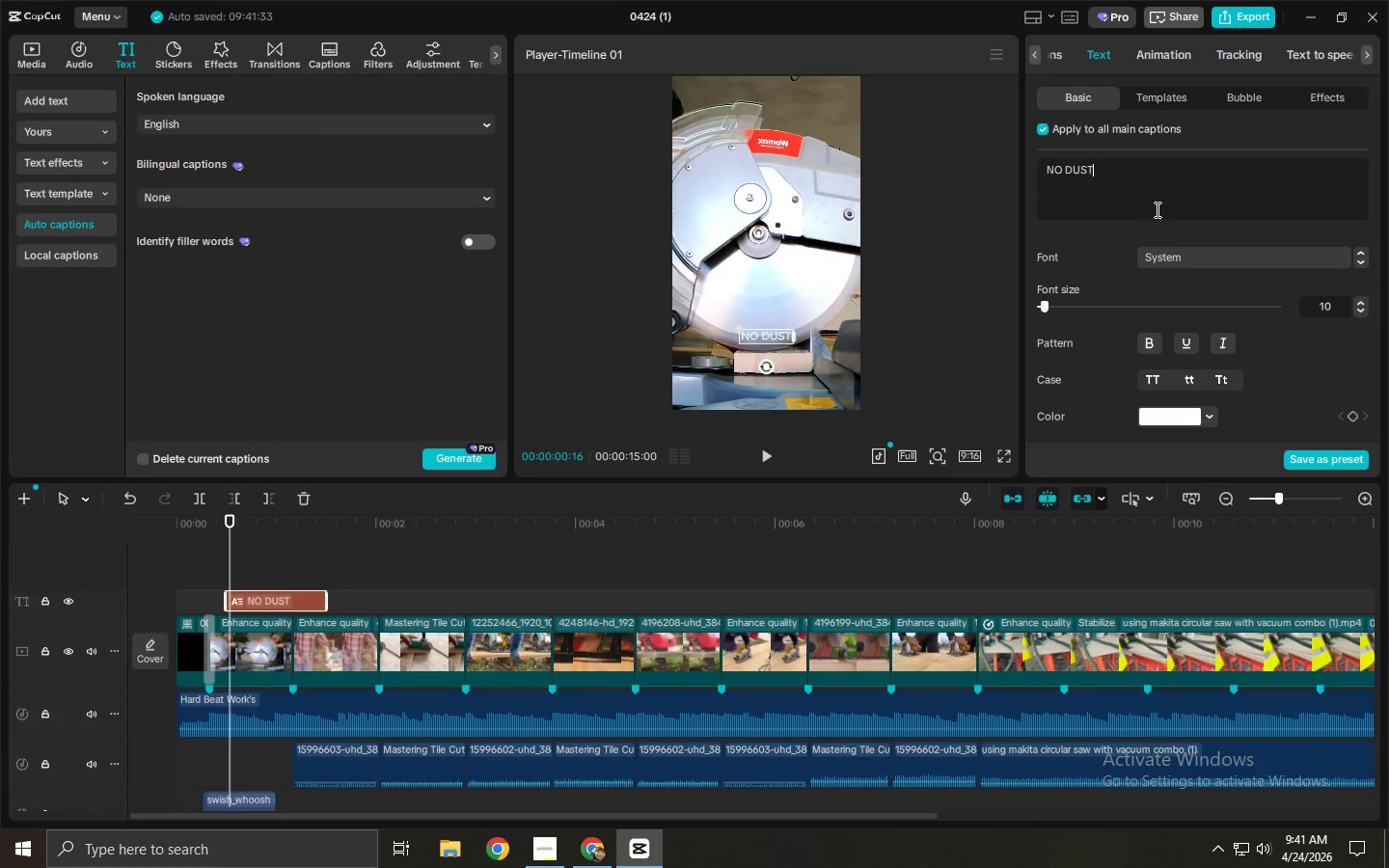 
wait(12.14)
 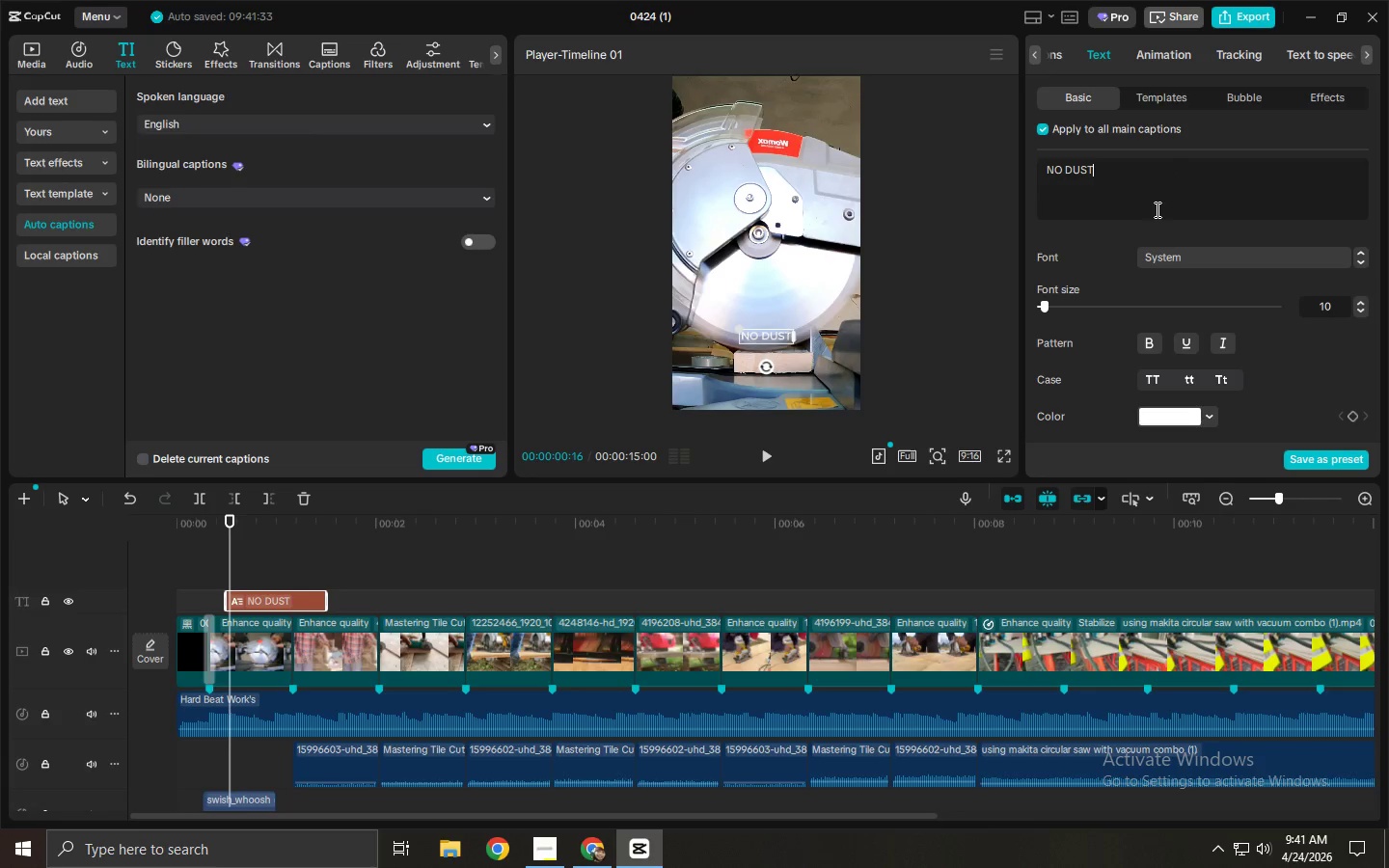 
left_click_drag(start_coordinate=[311, 604], to_coordinate=[290, 607])
 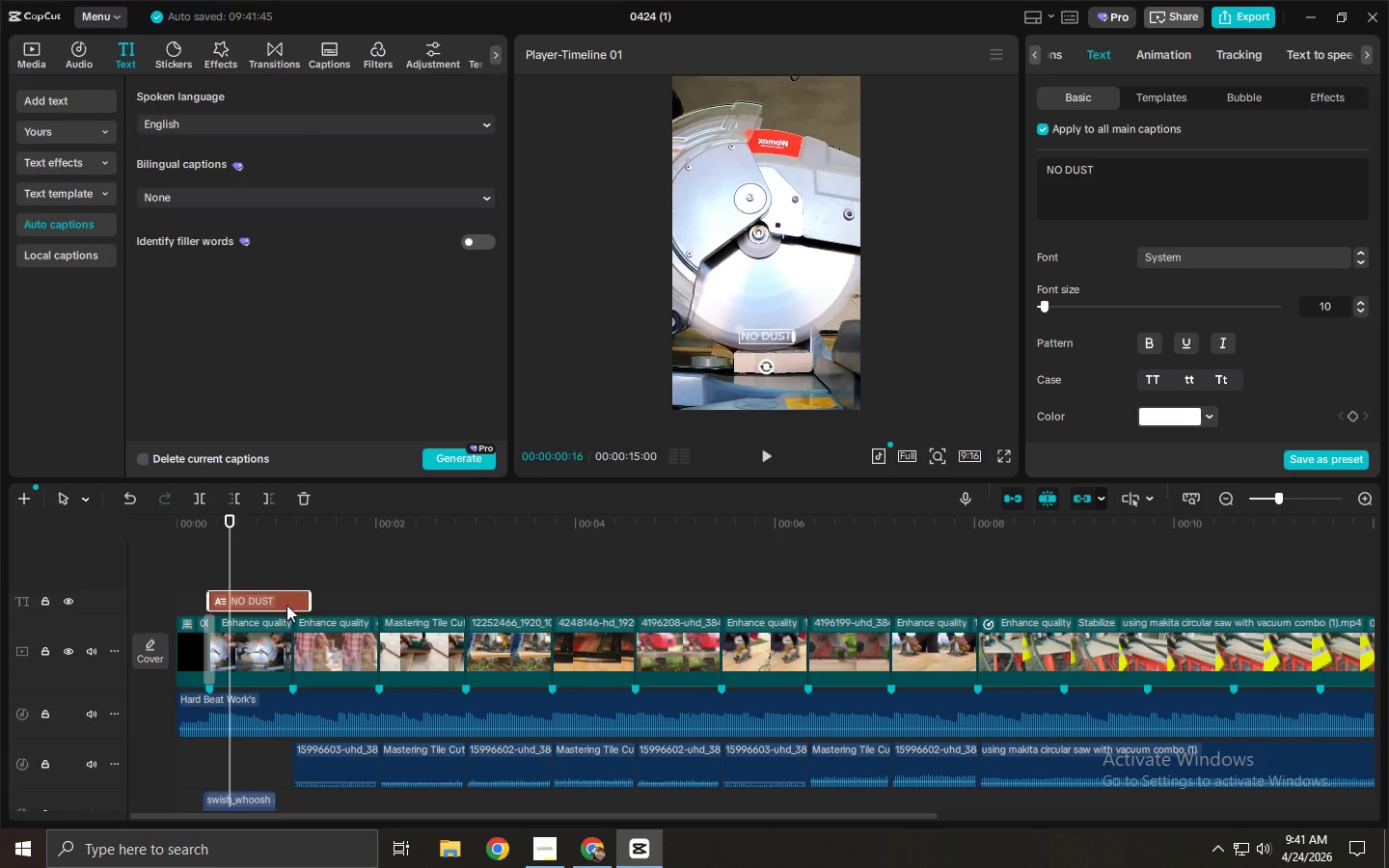 
left_click([279, 601])
 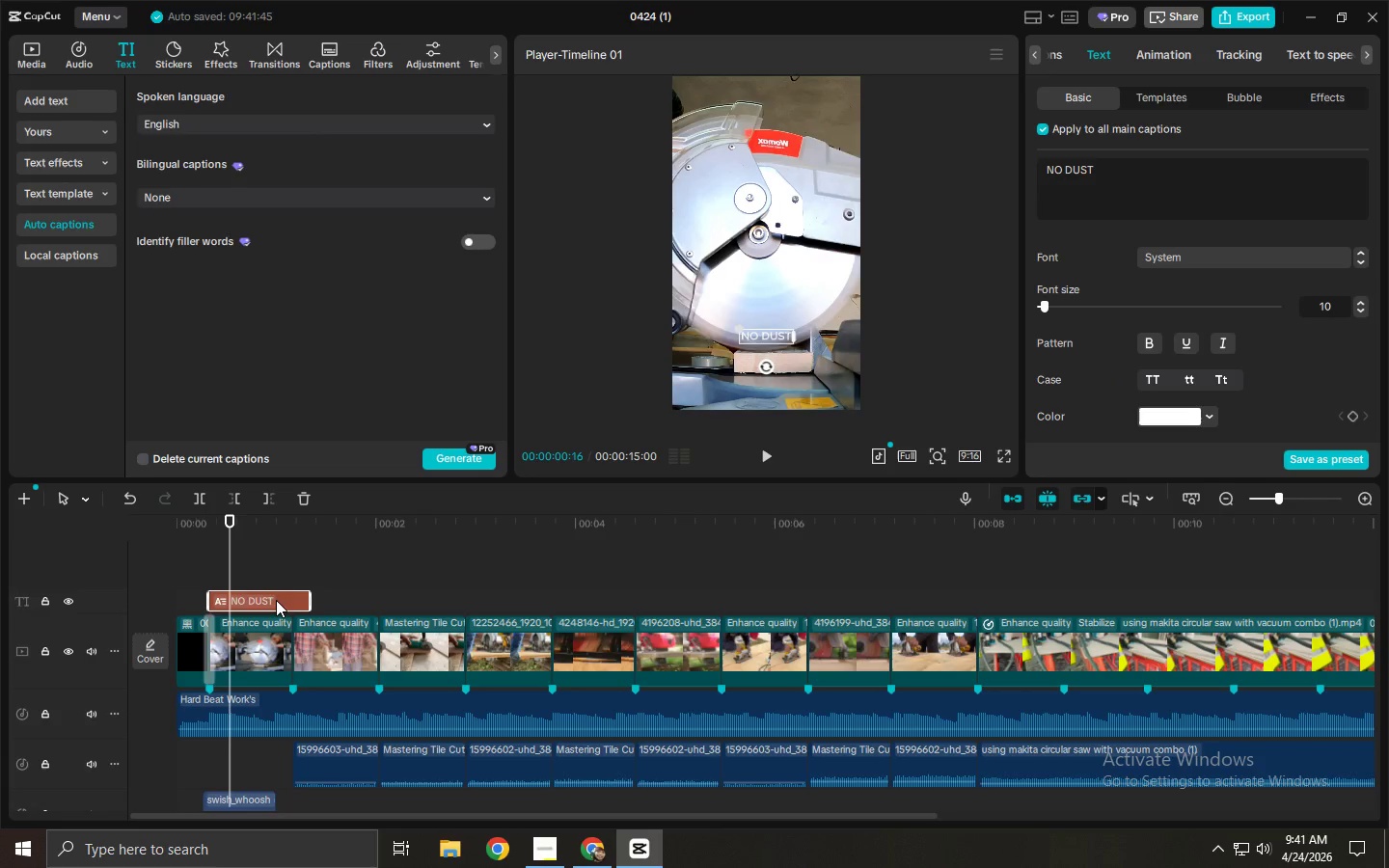 
left_click_drag(start_coordinate=[275, 599], to_coordinate=[449, 606])
 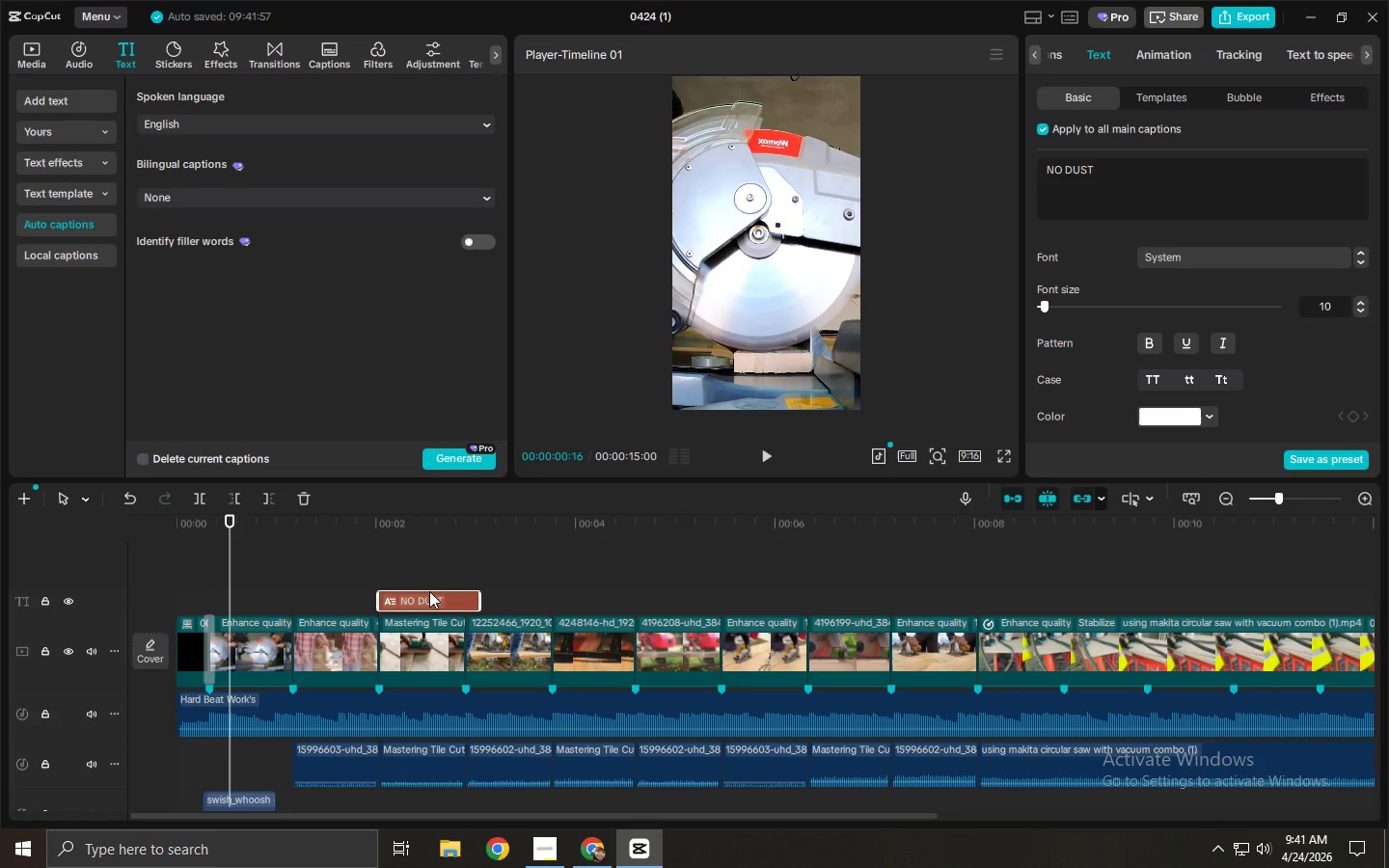 
left_click_drag(start_coordinate=[428, 591], to_coordinate=[234, 594])
 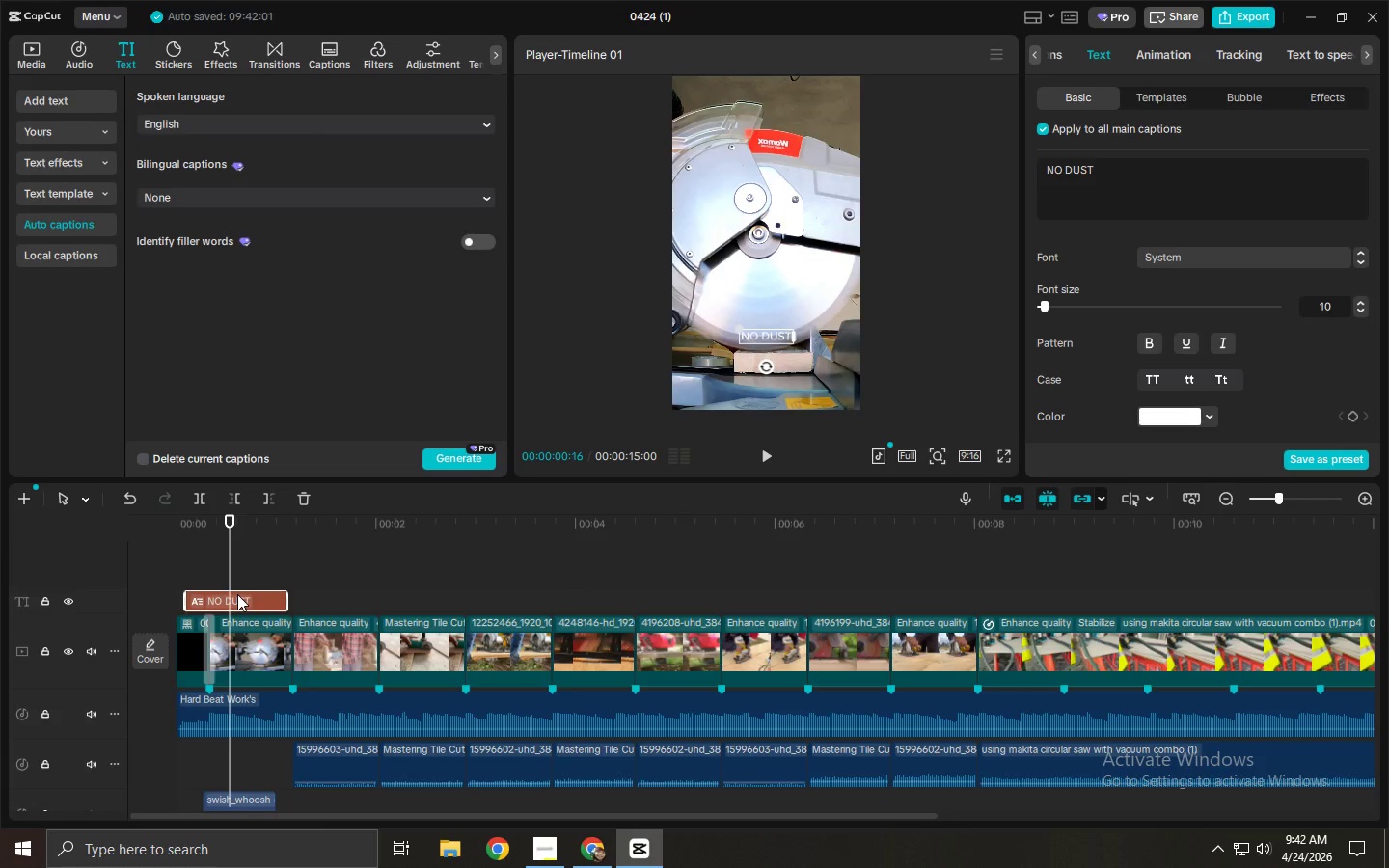 
left_click_drag(start_coordinate=[237, 594], to_coordinate=[229, 596])
 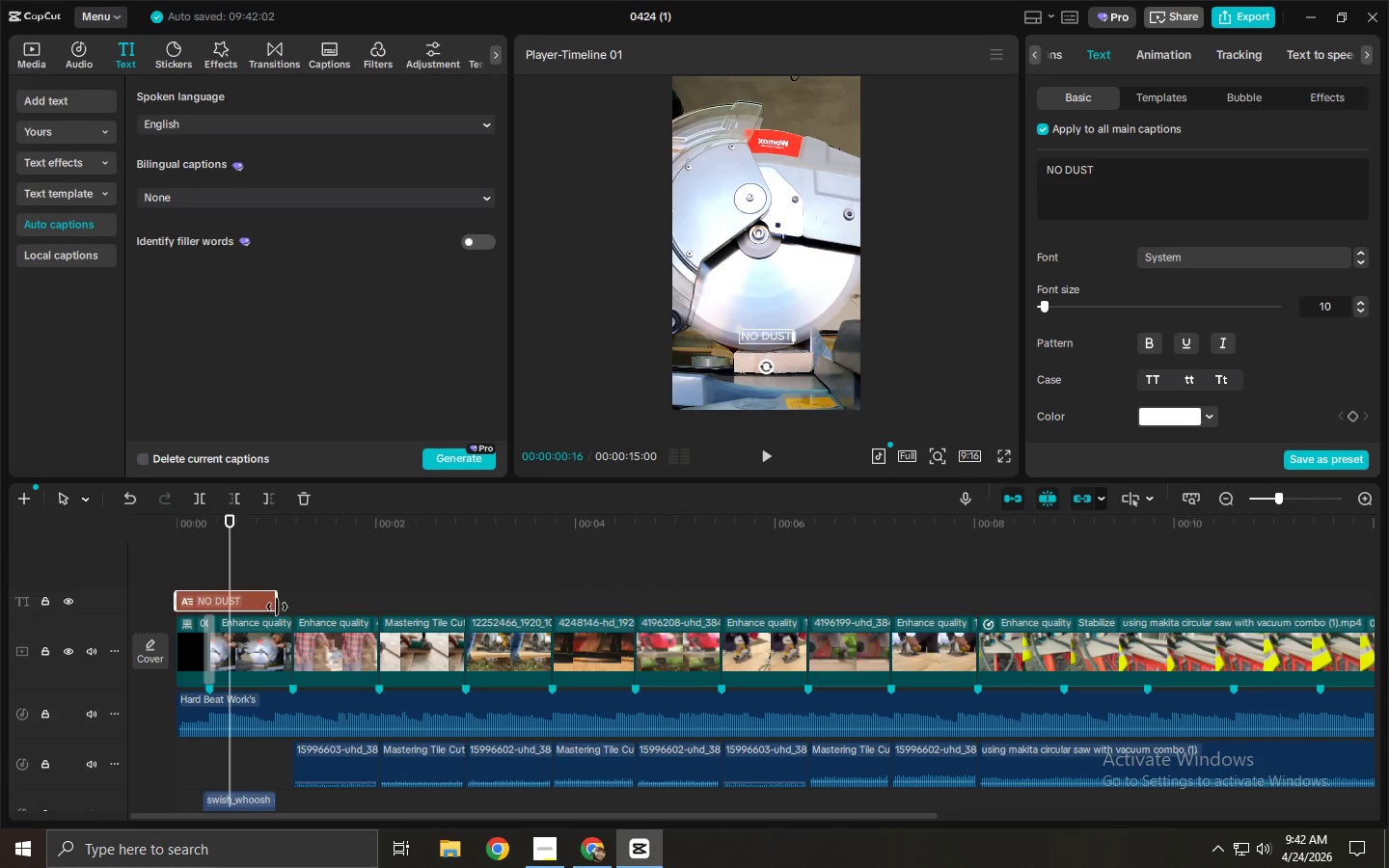 
left_click_drag(start_coordinate=[277, 606], to_coordinate=[288, 600])
 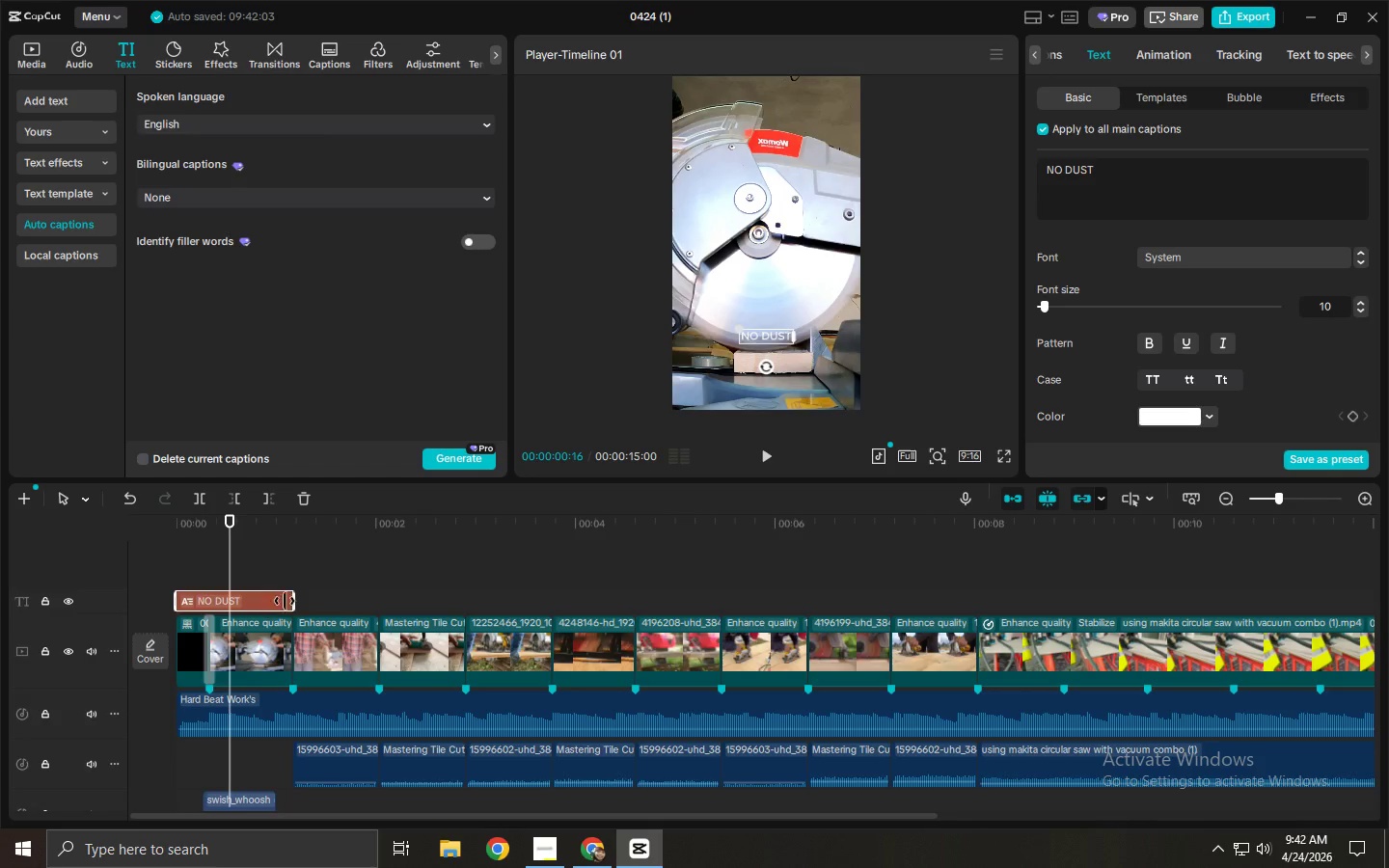 
left_click_drag(start_coordinate=[229, 525], to_coordinate=[83, 520])
 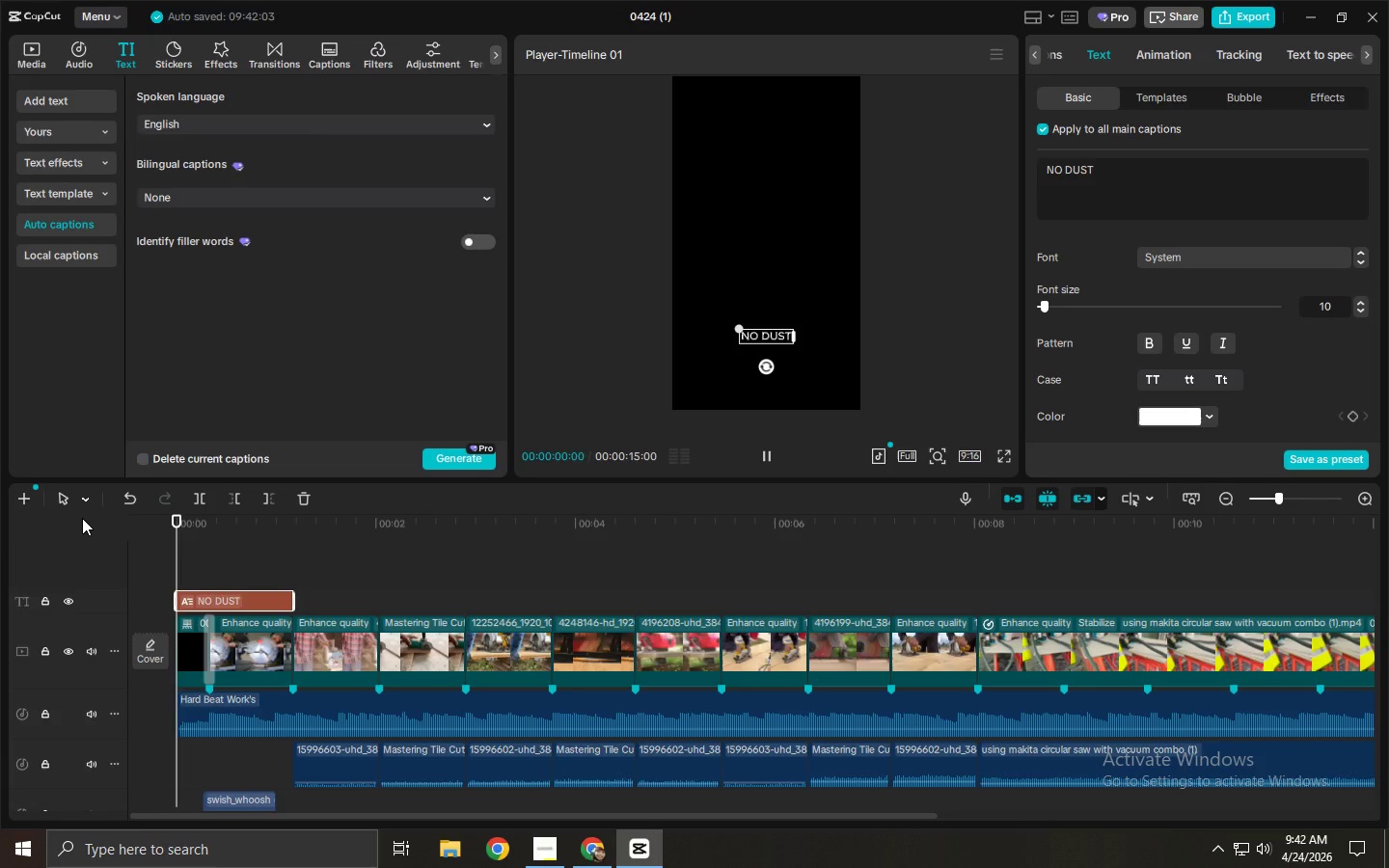 
key(Space)
 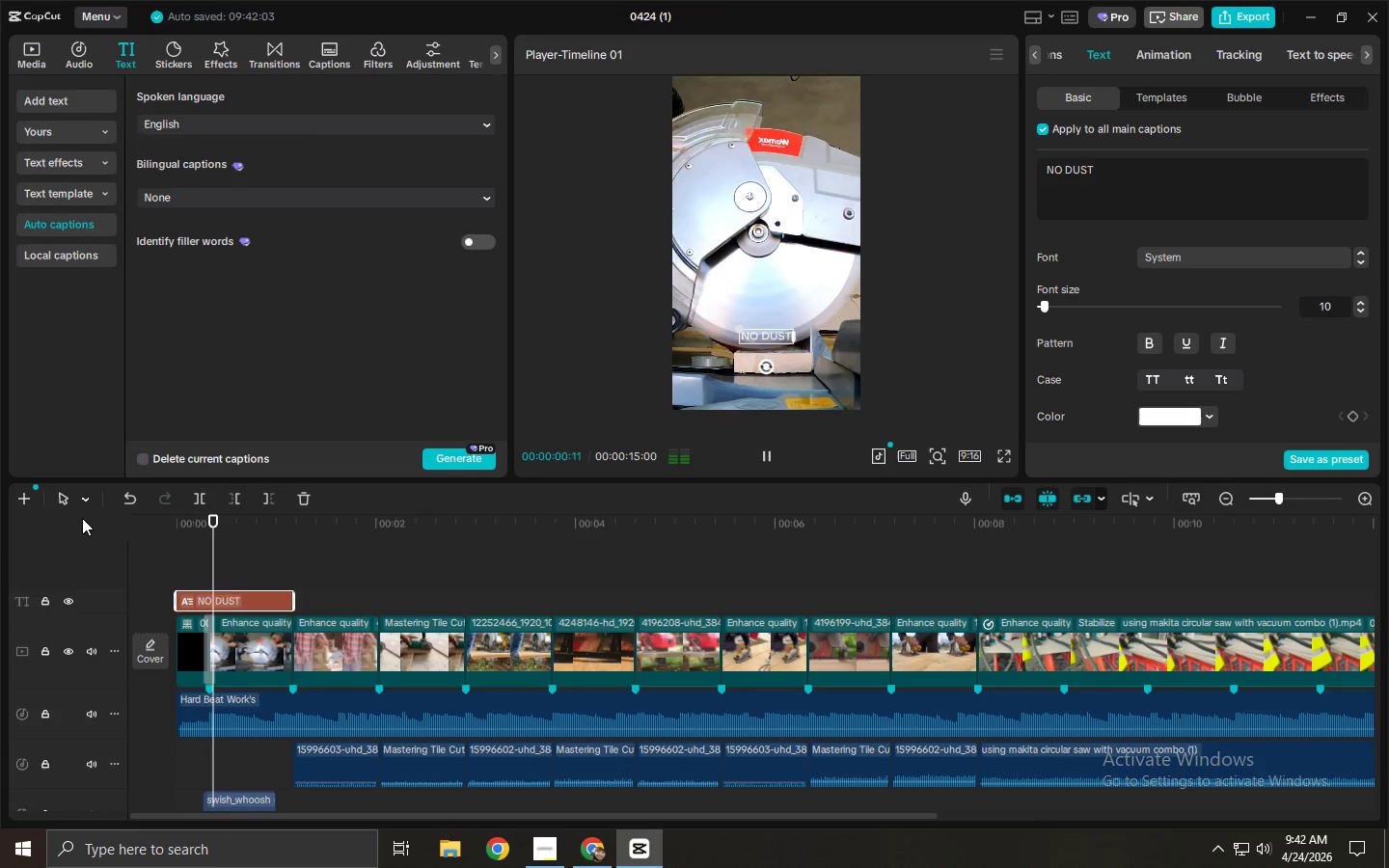 
key(Space)
 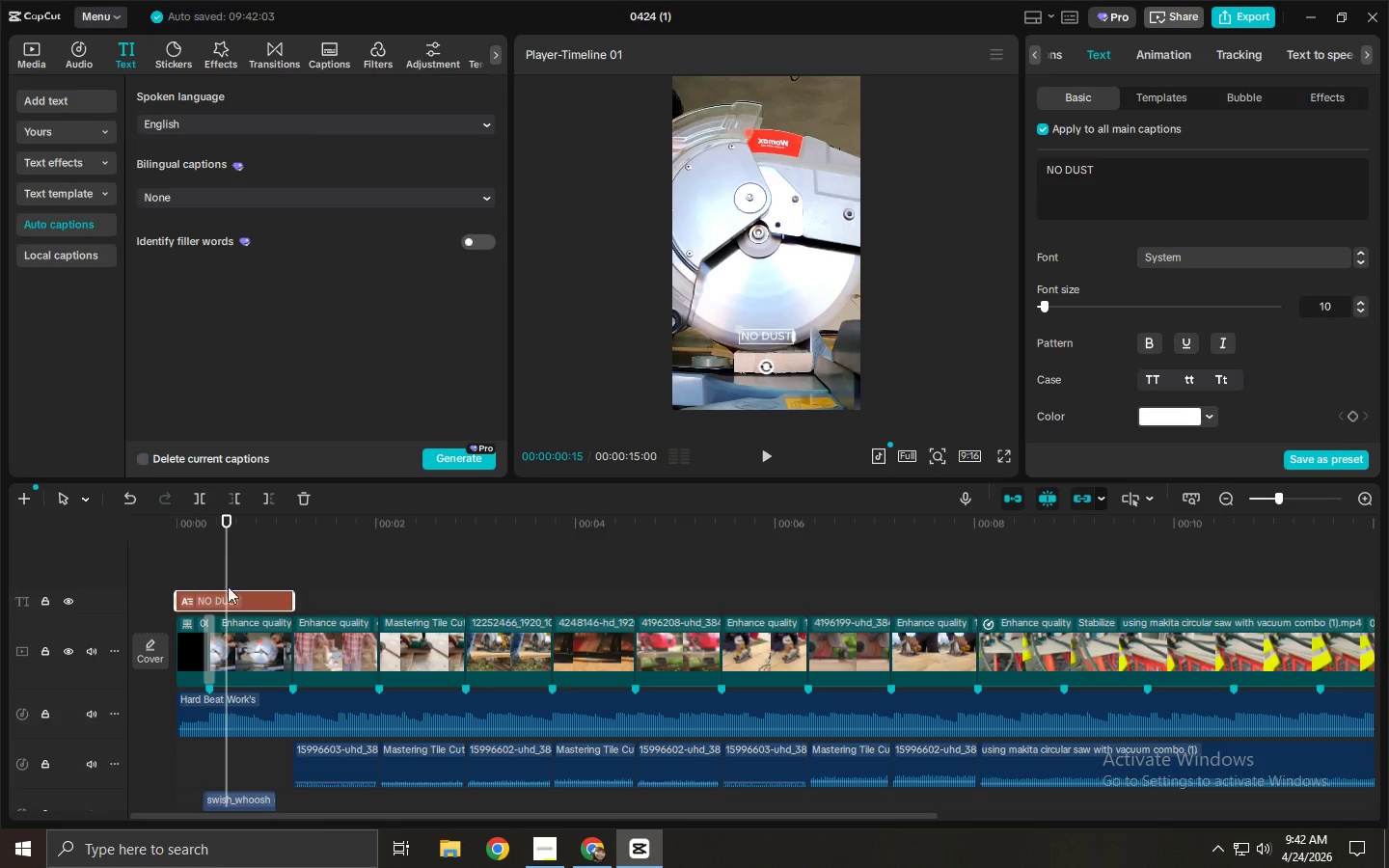 
left_click([230, 597])
 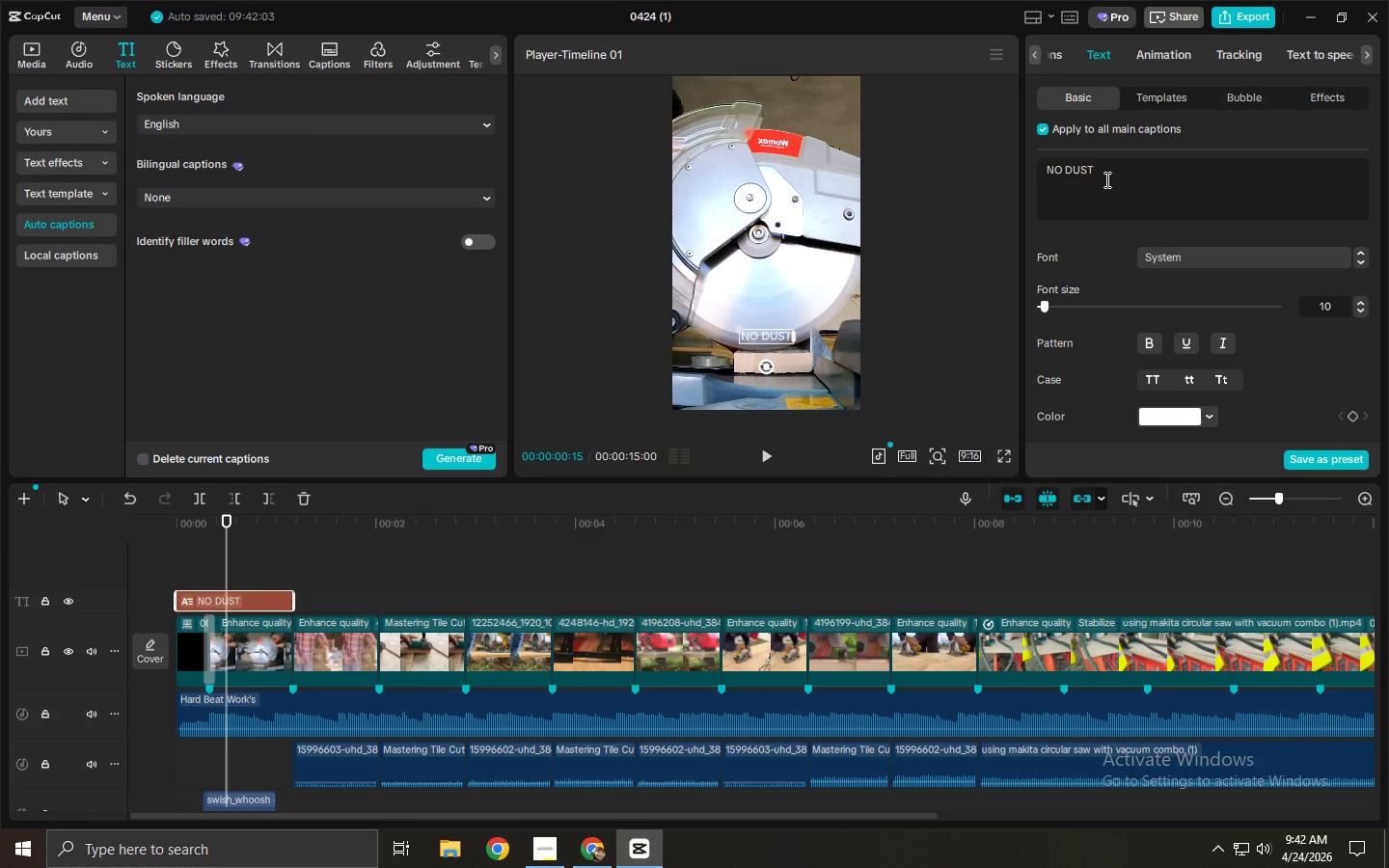 
wait(8.72)
 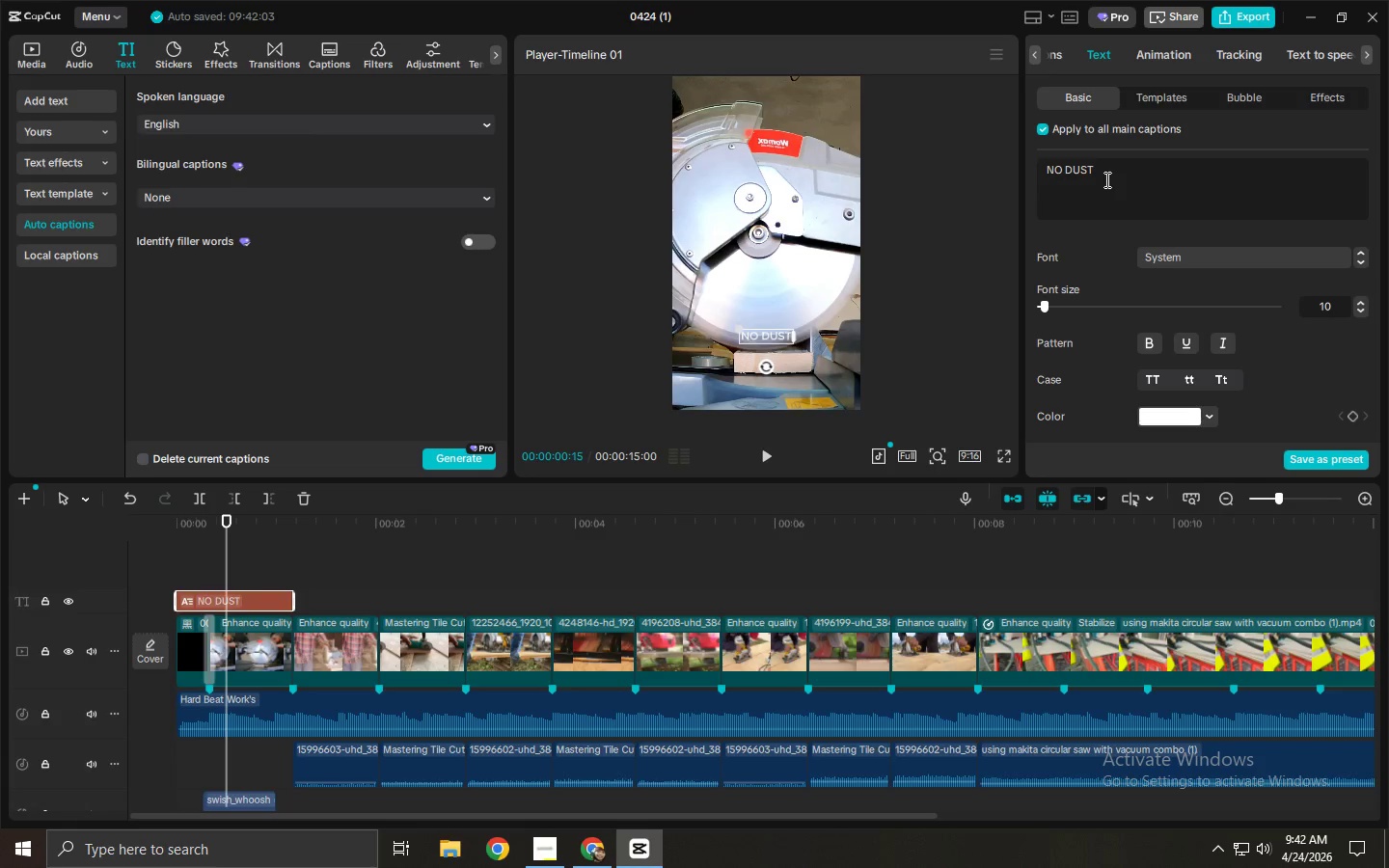 
left_click_drag(start_coordinate=[1174, 186], to_coordinate=[945, 176])
 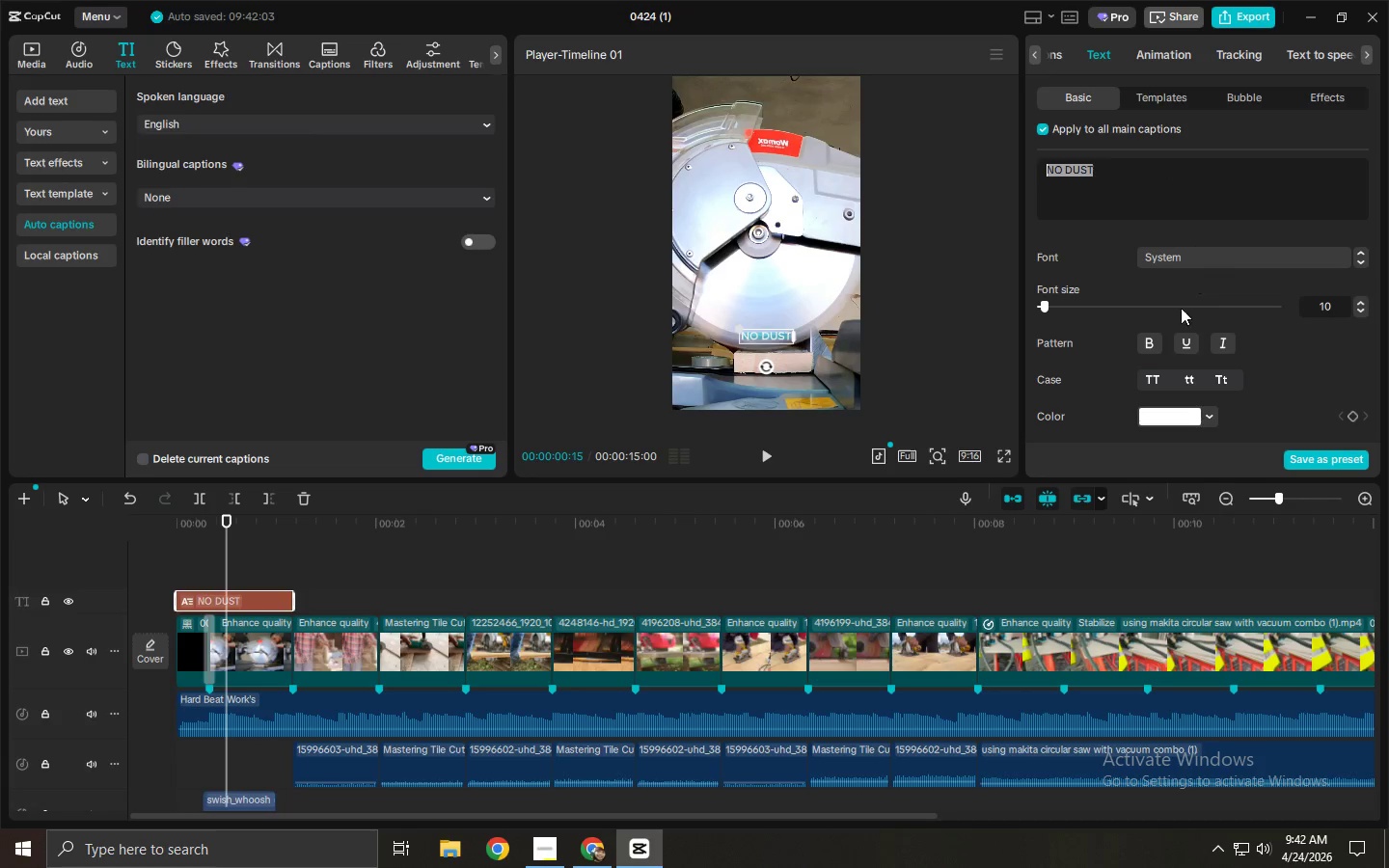 
left_click([1144, 344])
 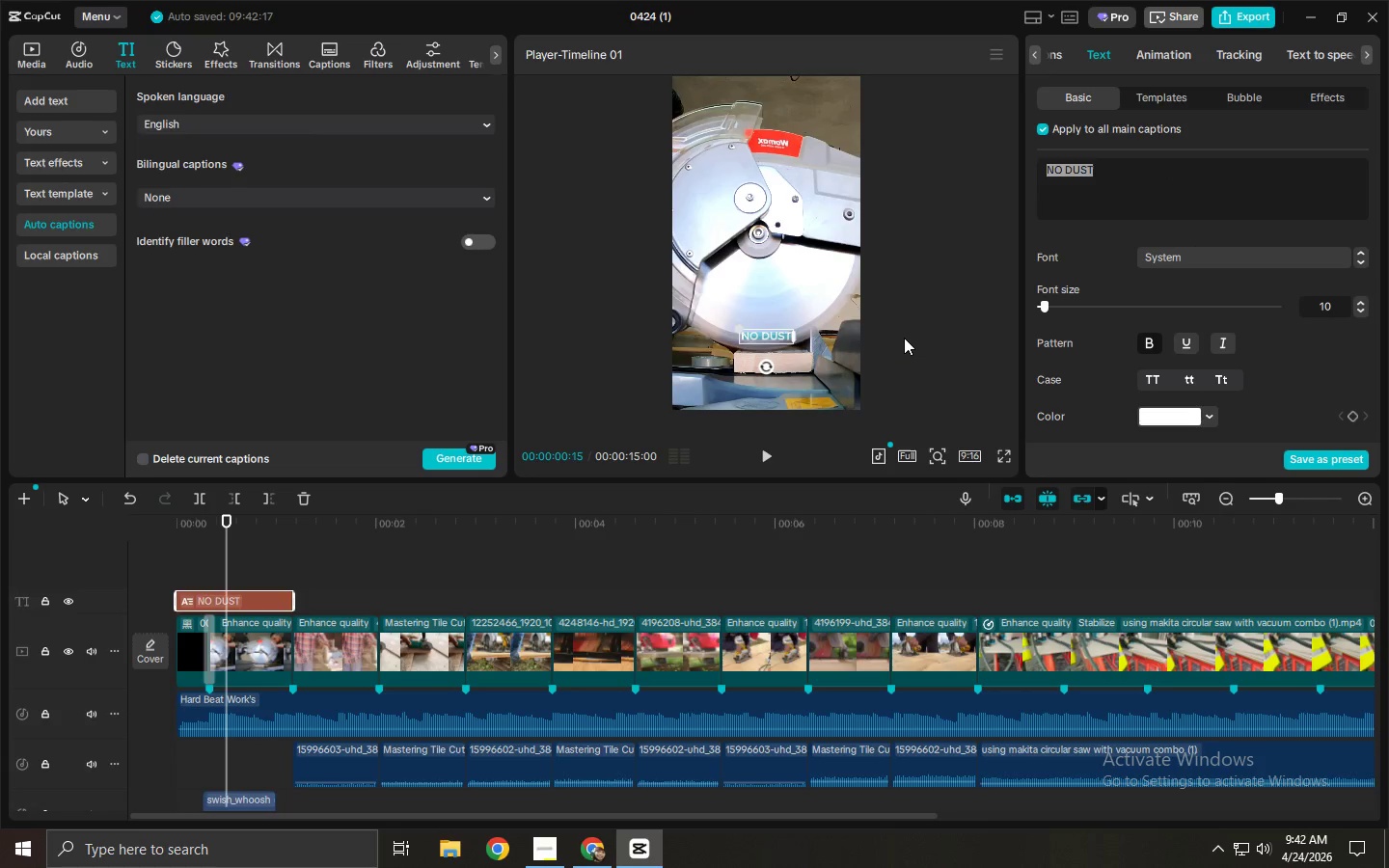 
left_click_drag(start_coordinate=[265, 515], to_coordinate=[119, 522])
 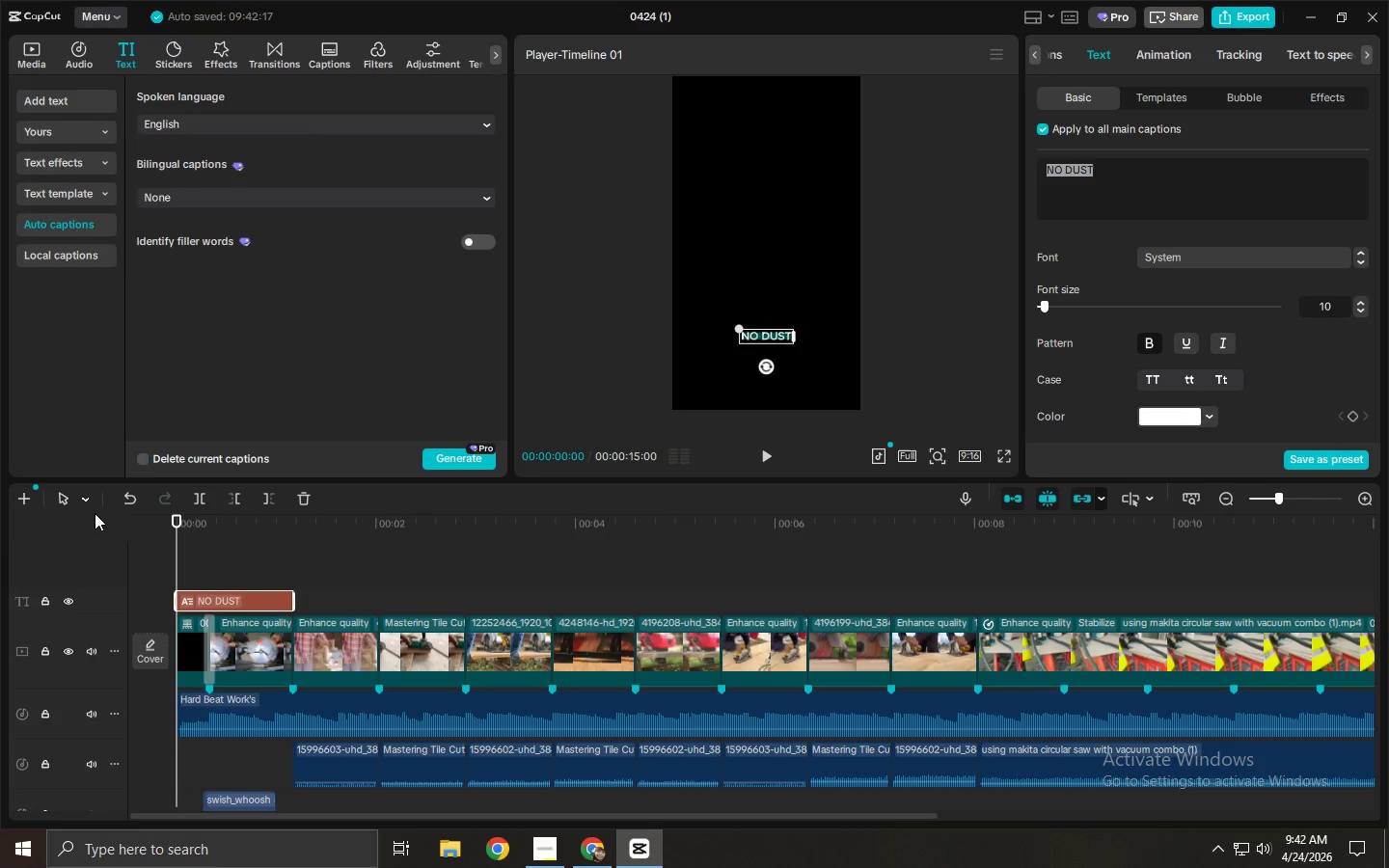 
key(Space)
 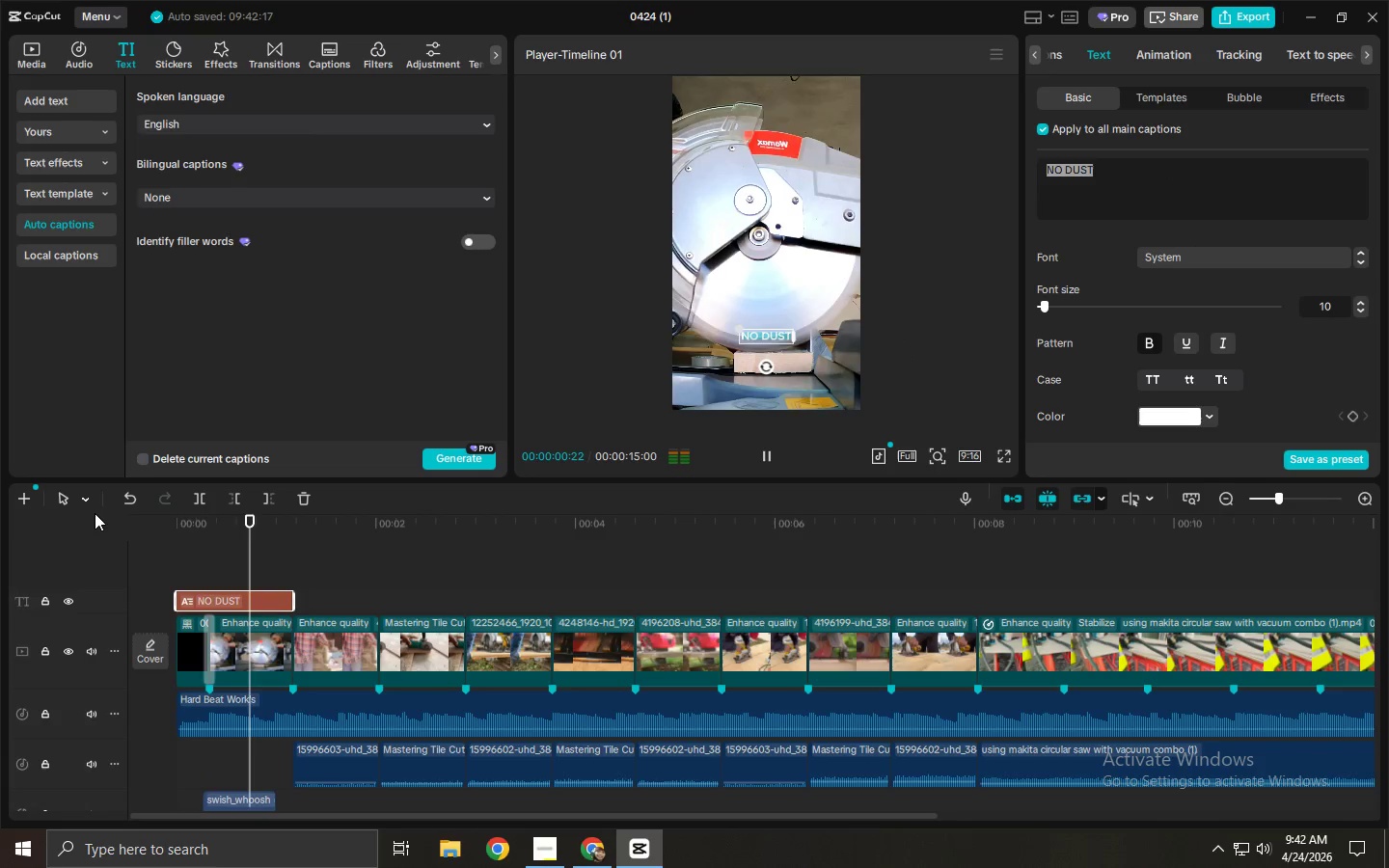 
key(Space)
 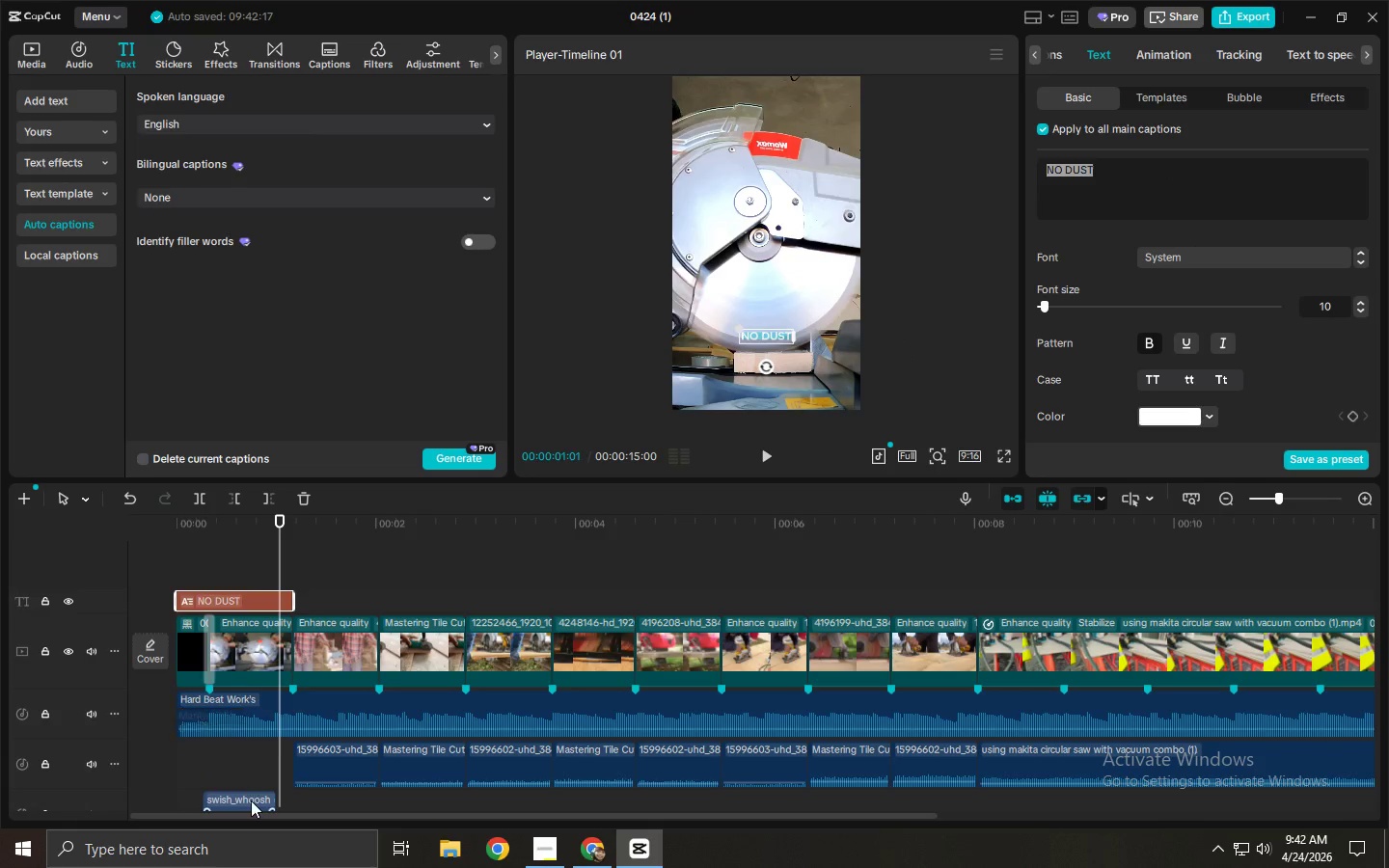 
left_click([251, 800])
 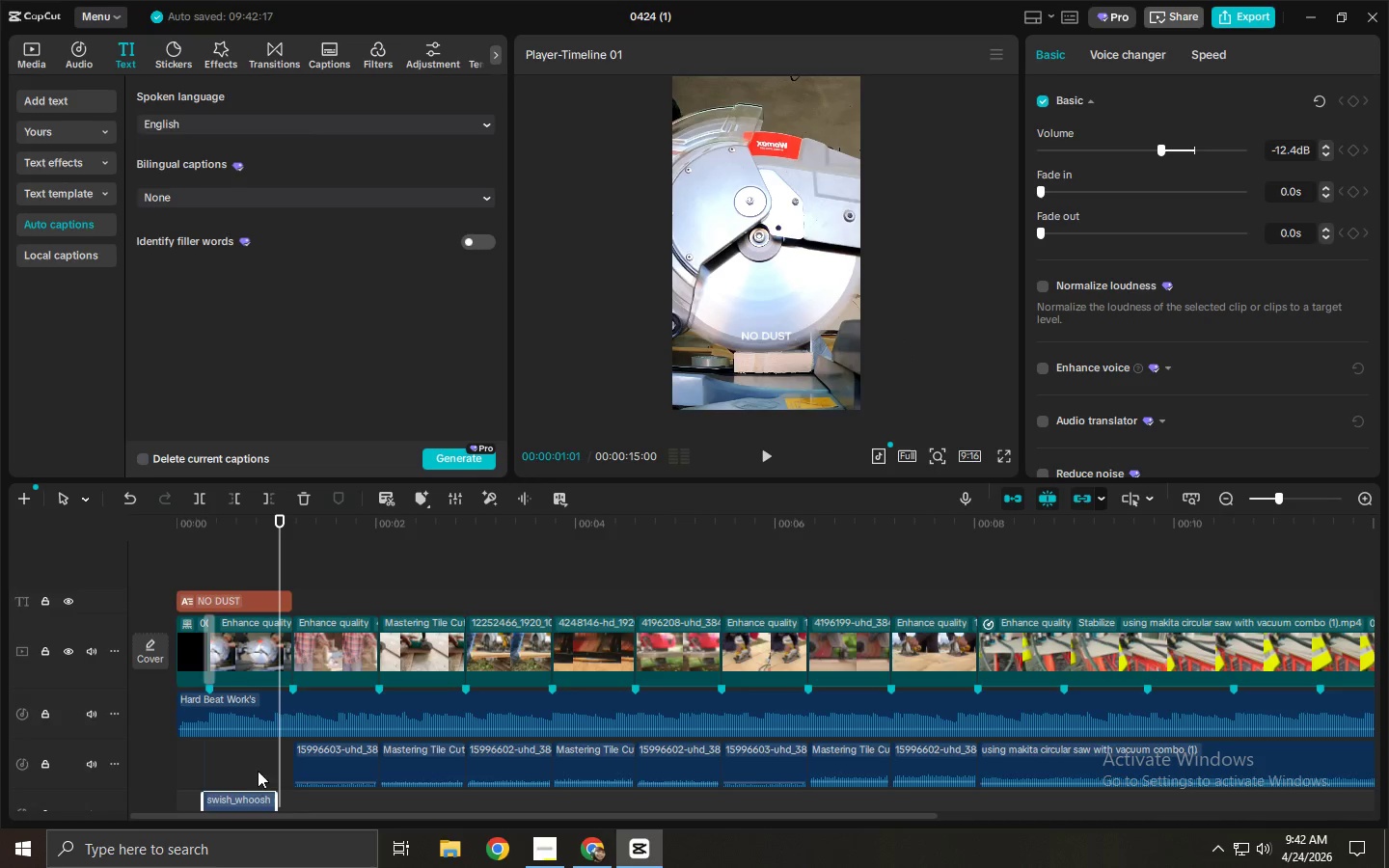 
key(Delete)
 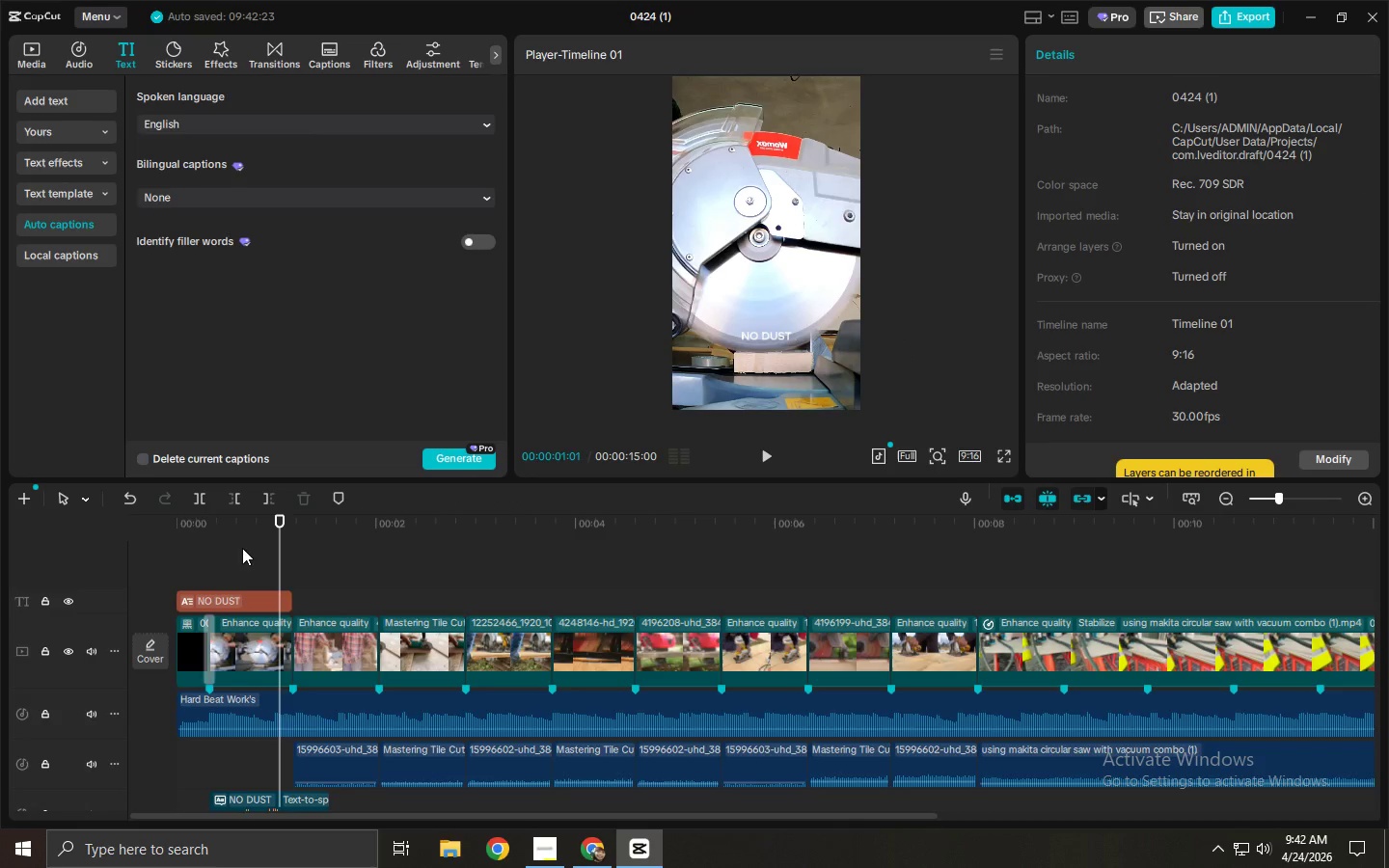 
left_click_drag(start_coordinate=[237, 533], to_coordinate=[154, 532])
 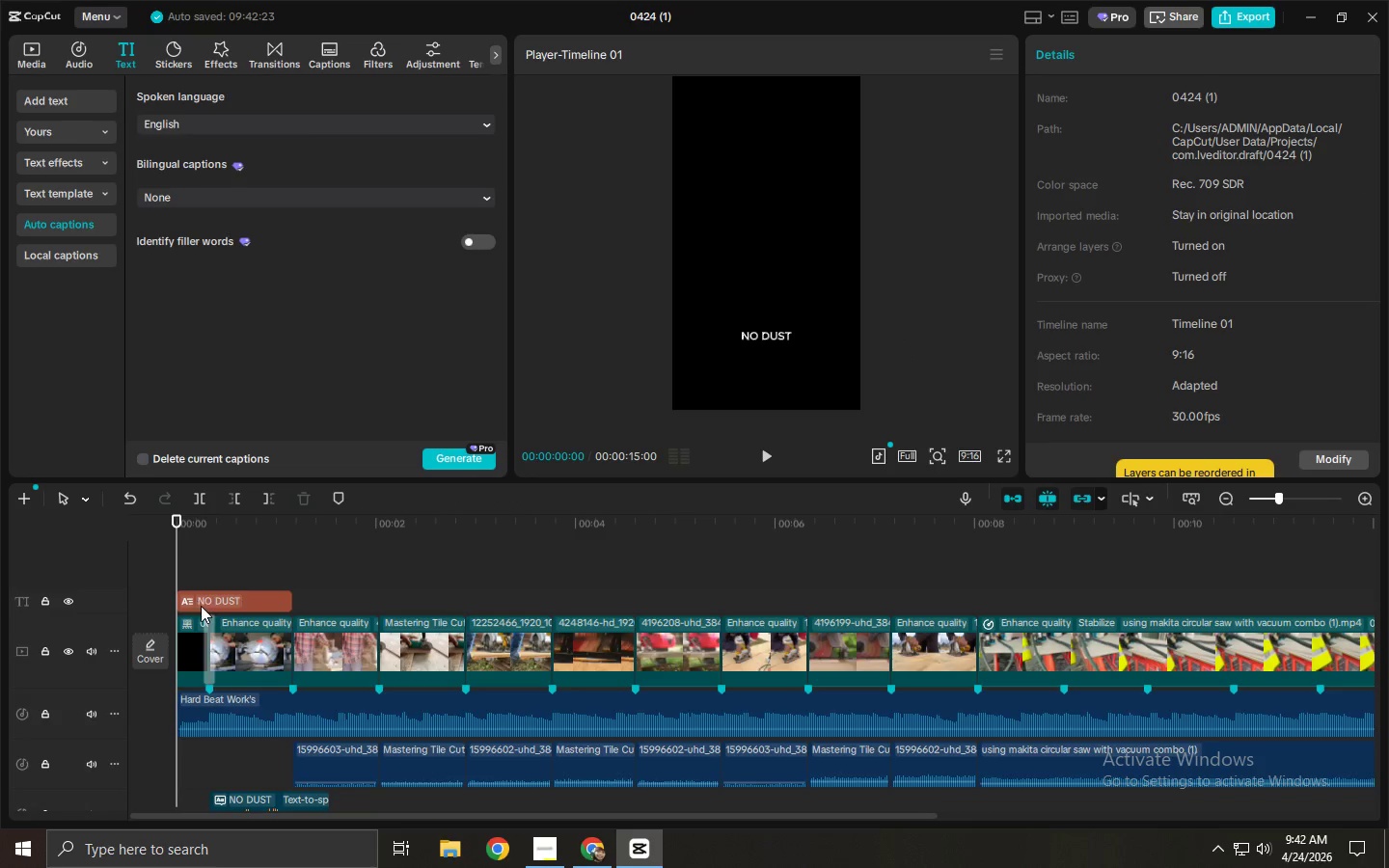 
left_click_drag(start_coordinate=[201, 605], to_coordinate=[241, 605])
 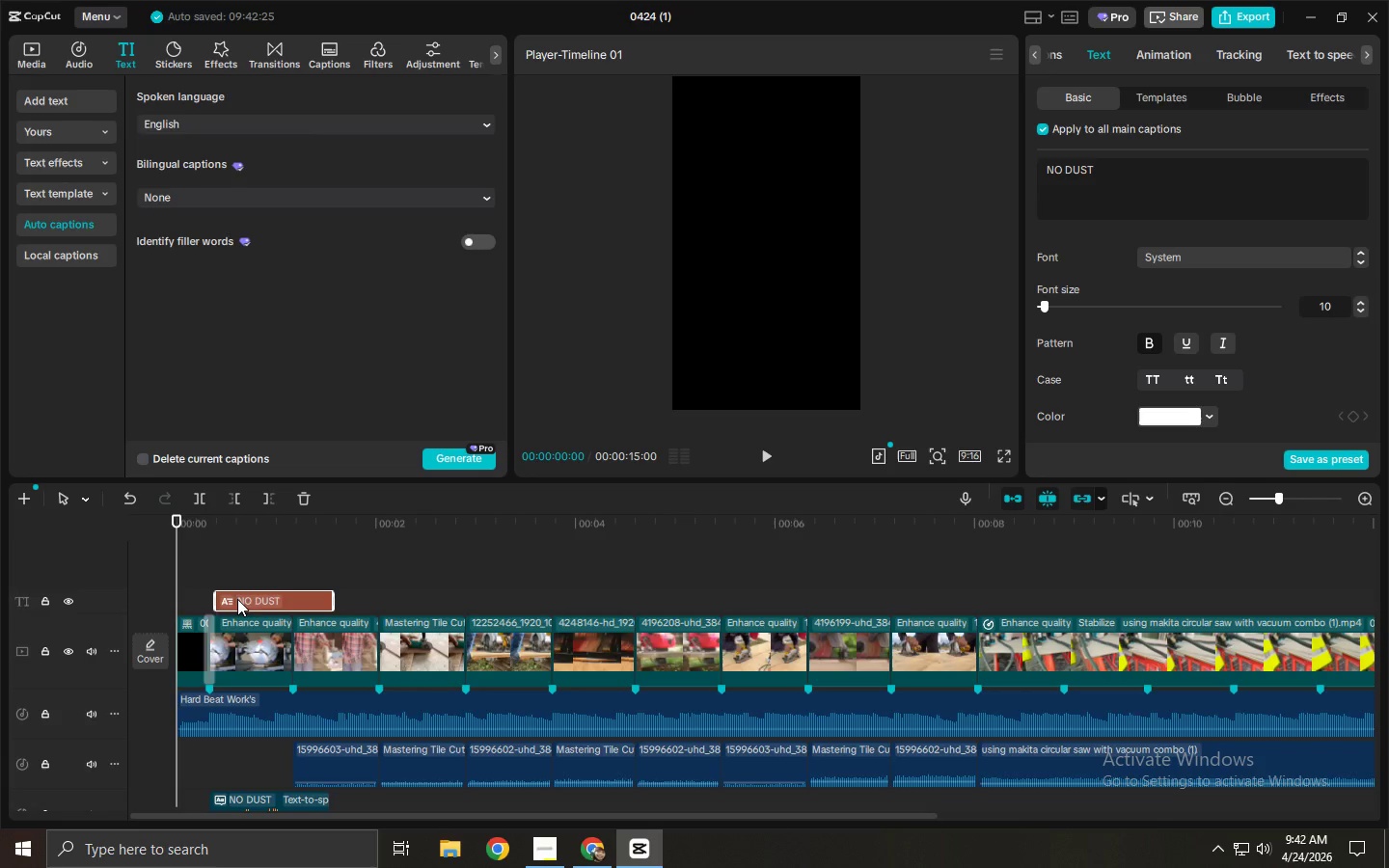 
left_click_drag(start_coordinate=[234, 599], to_coordinate=[223, 601])
 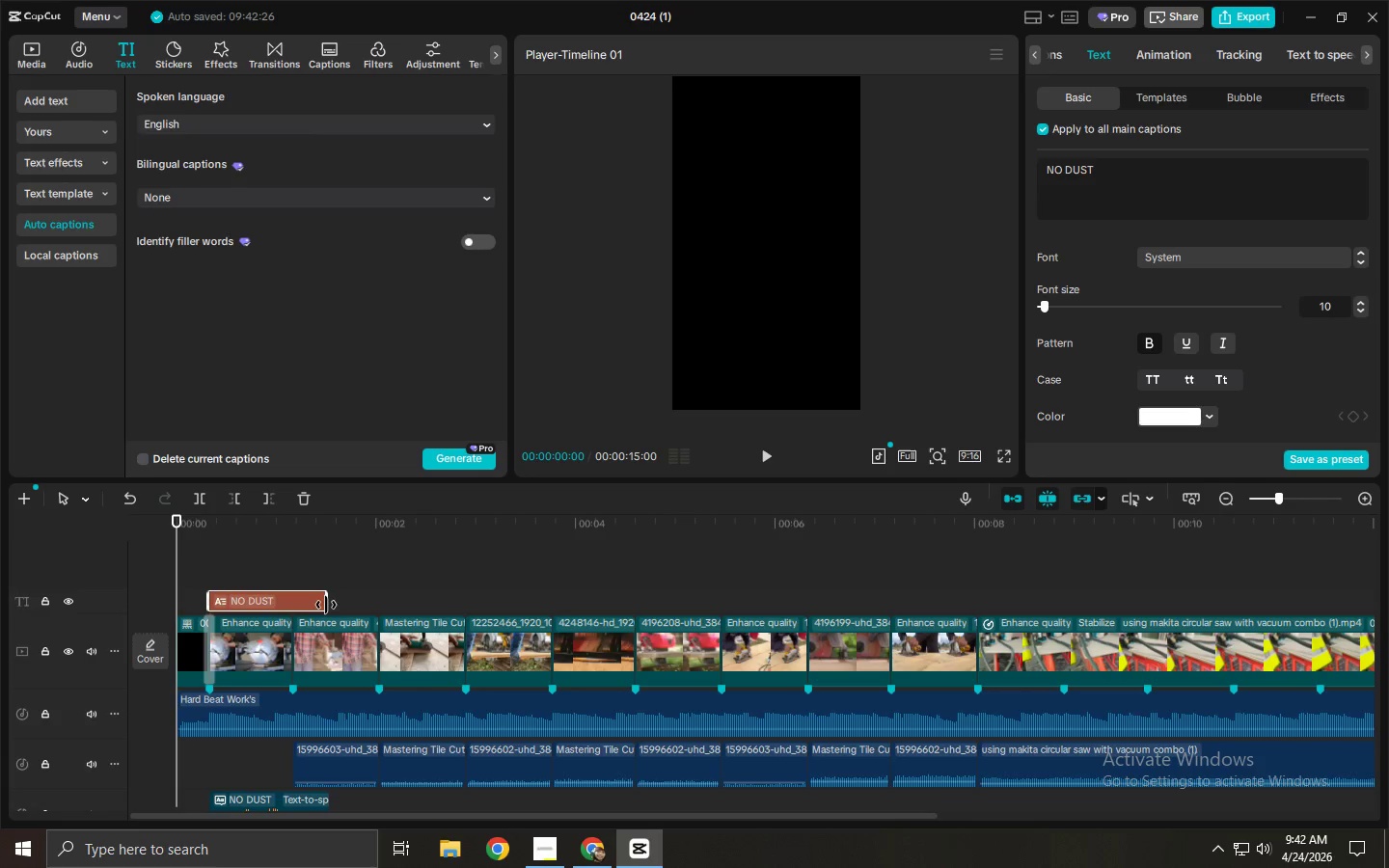 
left_click_drag(start_coordinate=[326, 605], to_coordinate=[288, 606])
 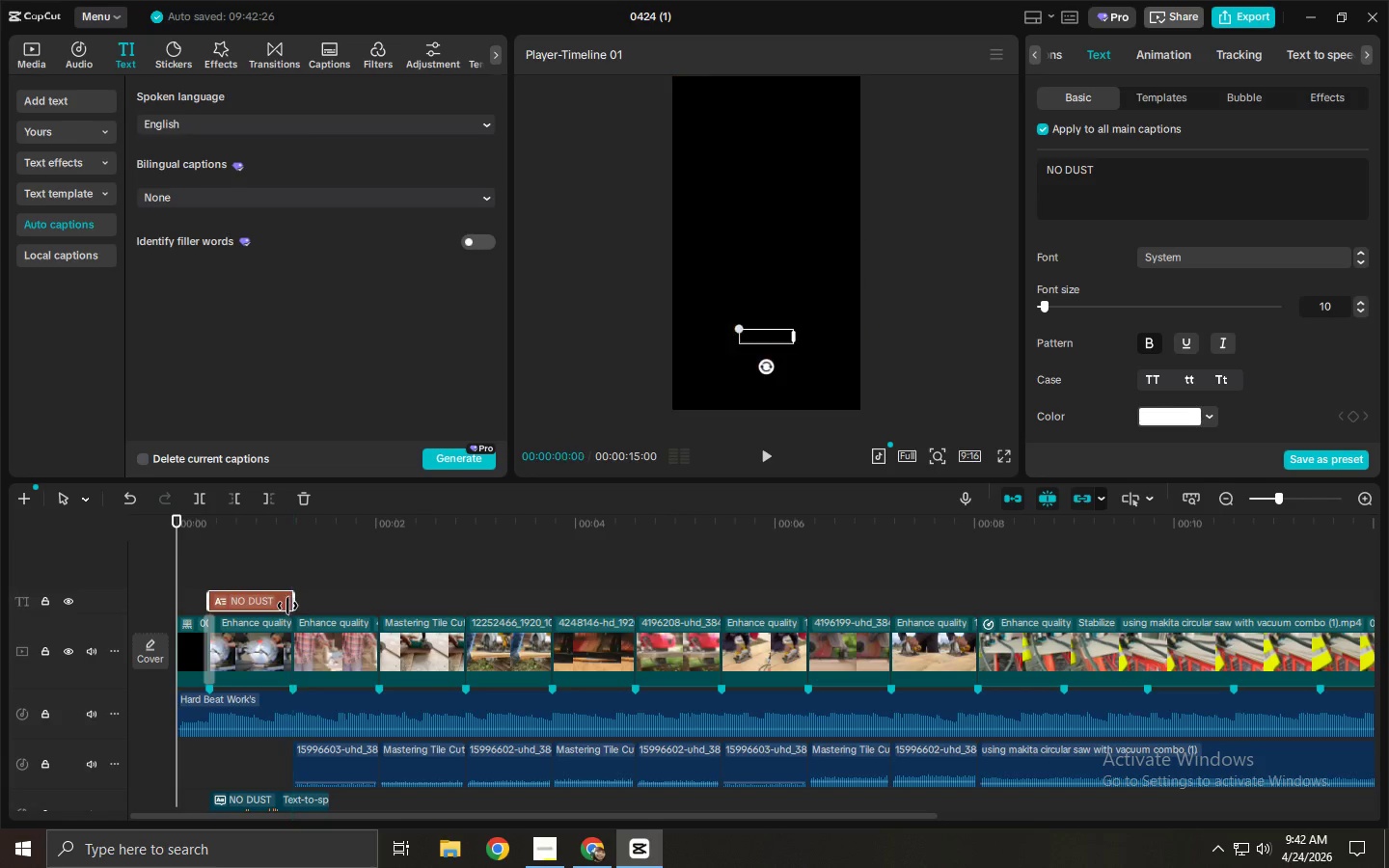 
key(Alt+AltLeft)
 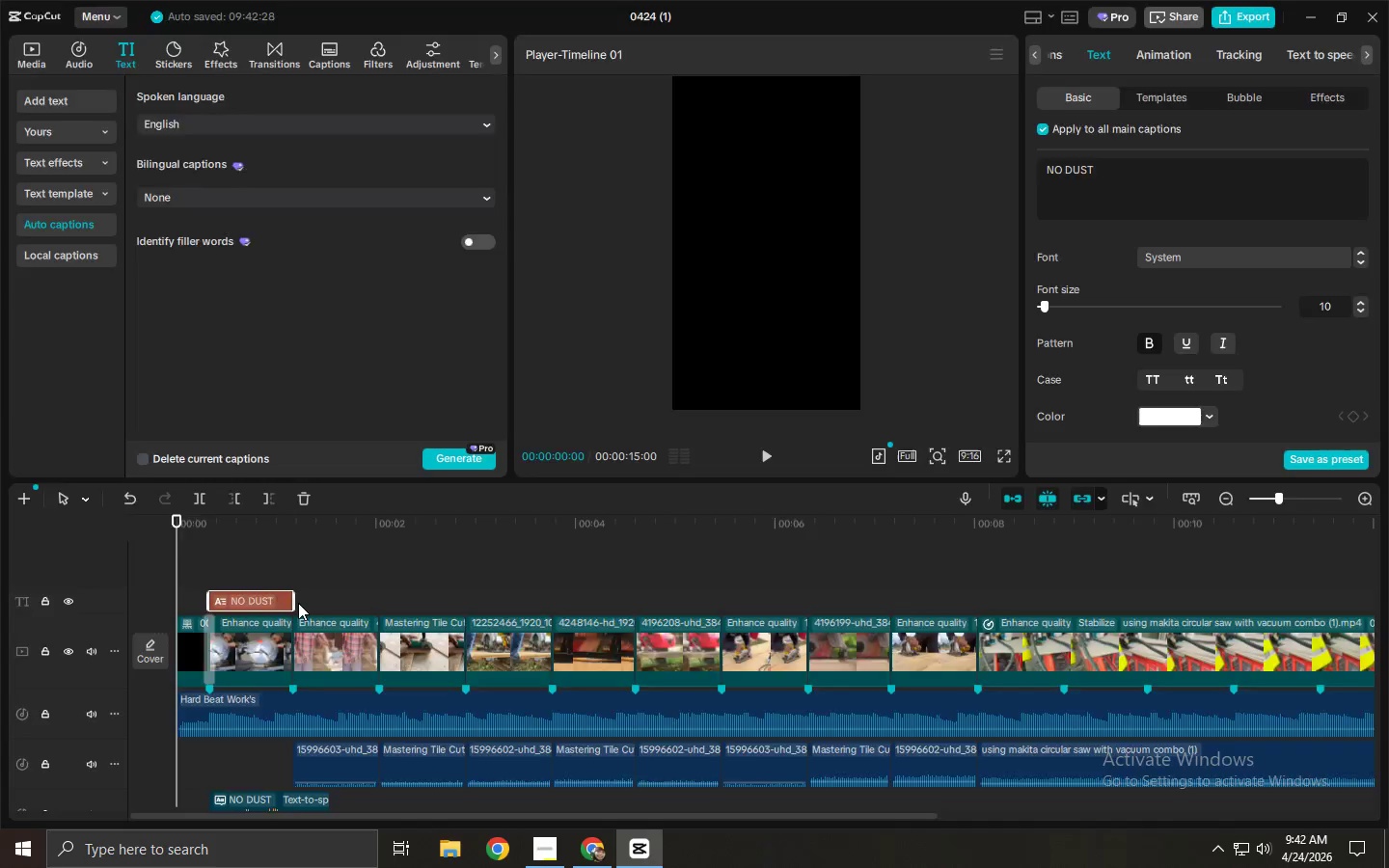 
key(Alt+Tab)